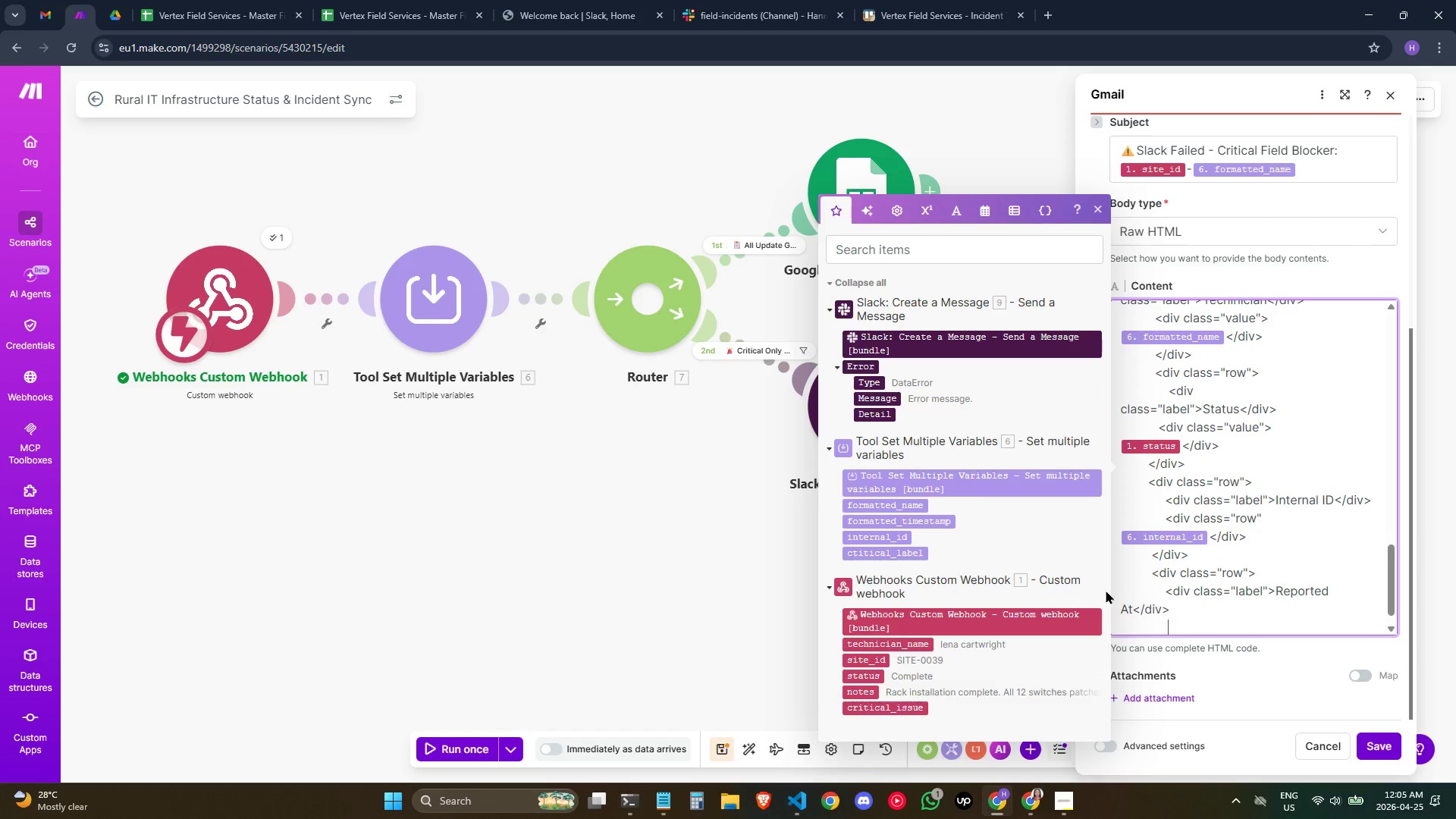 
key(Backspace)
 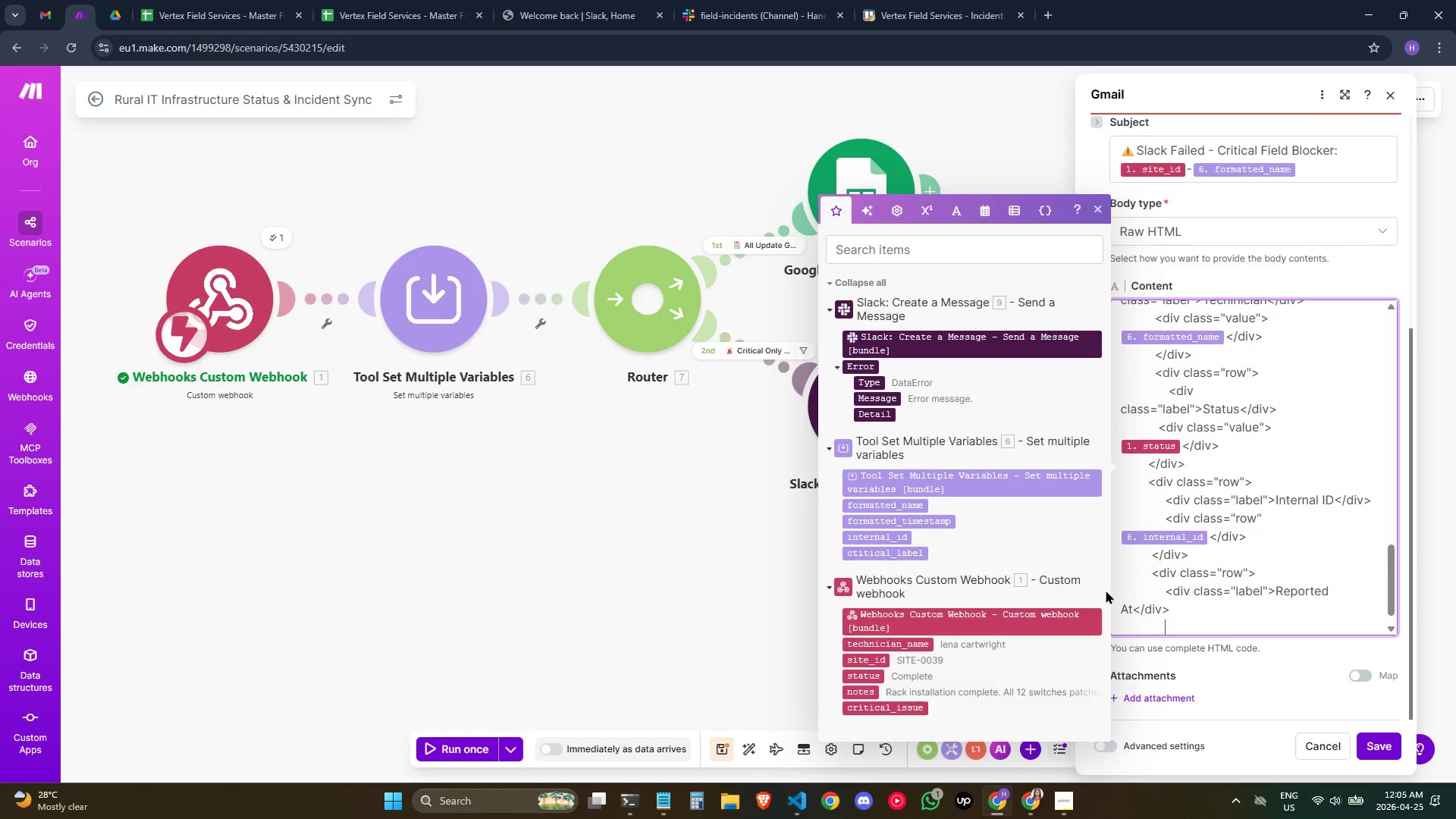 
key(Shift+Comma)
 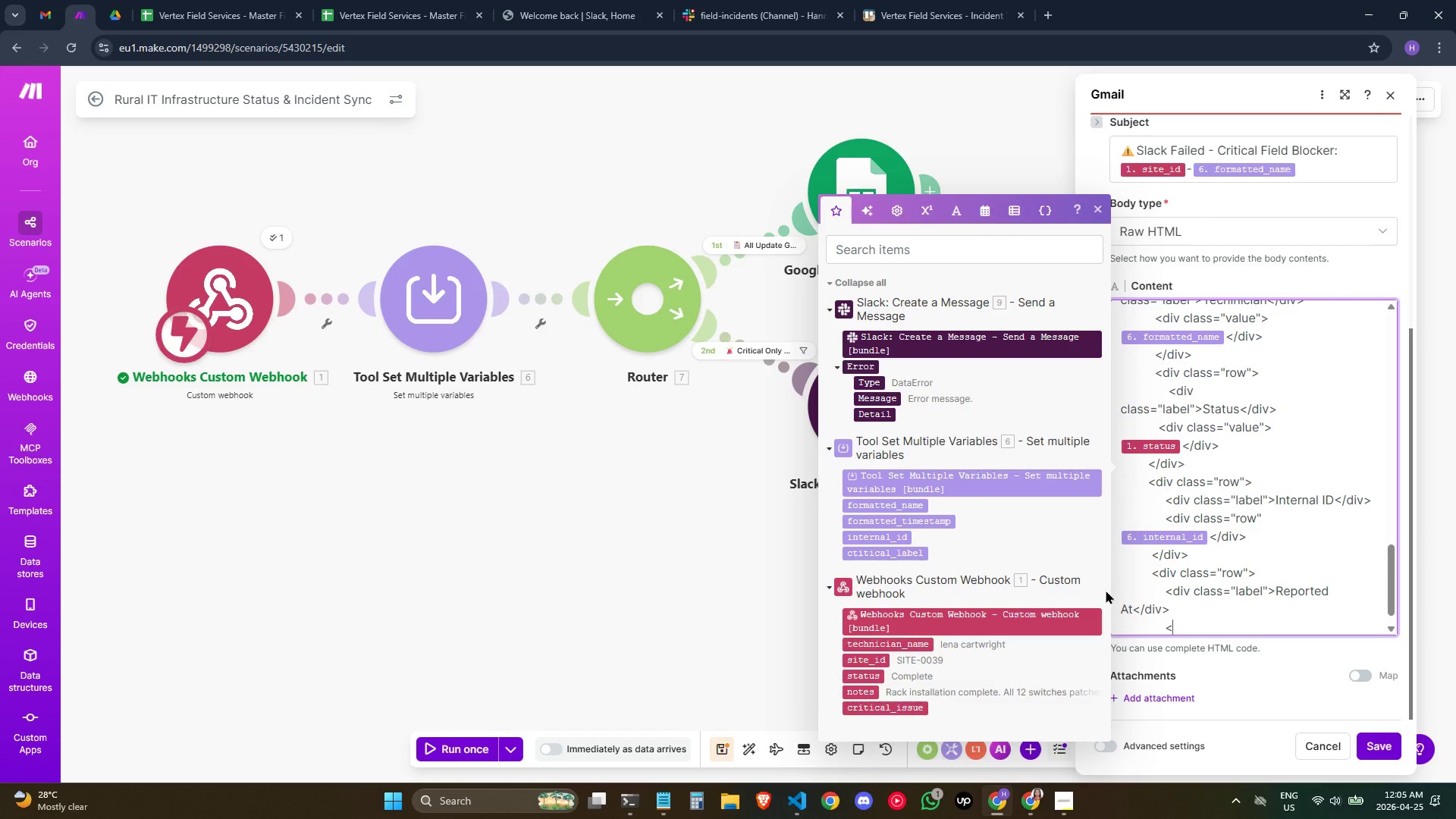 
type(div class="value">)
 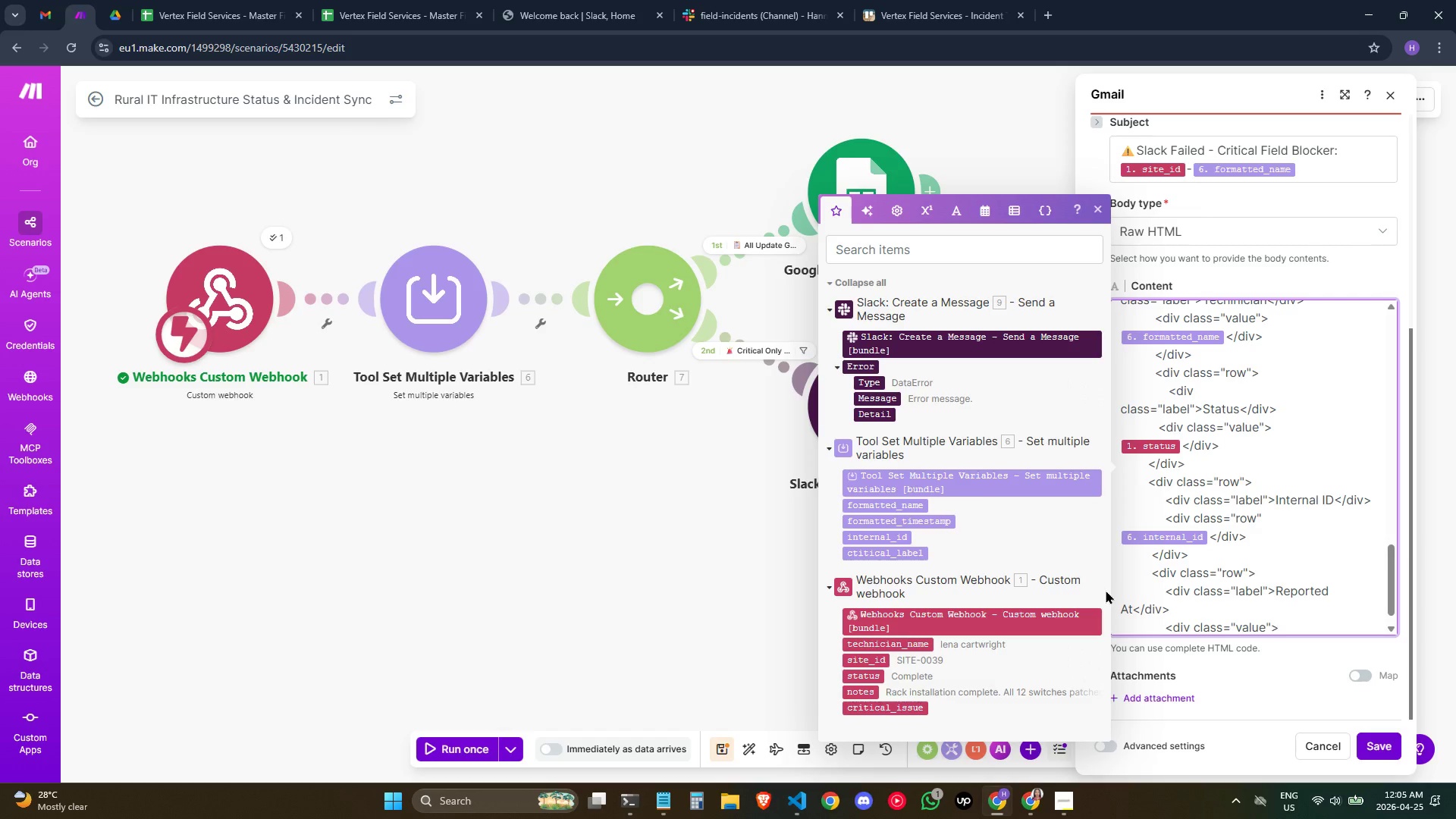 
key(Enter)
 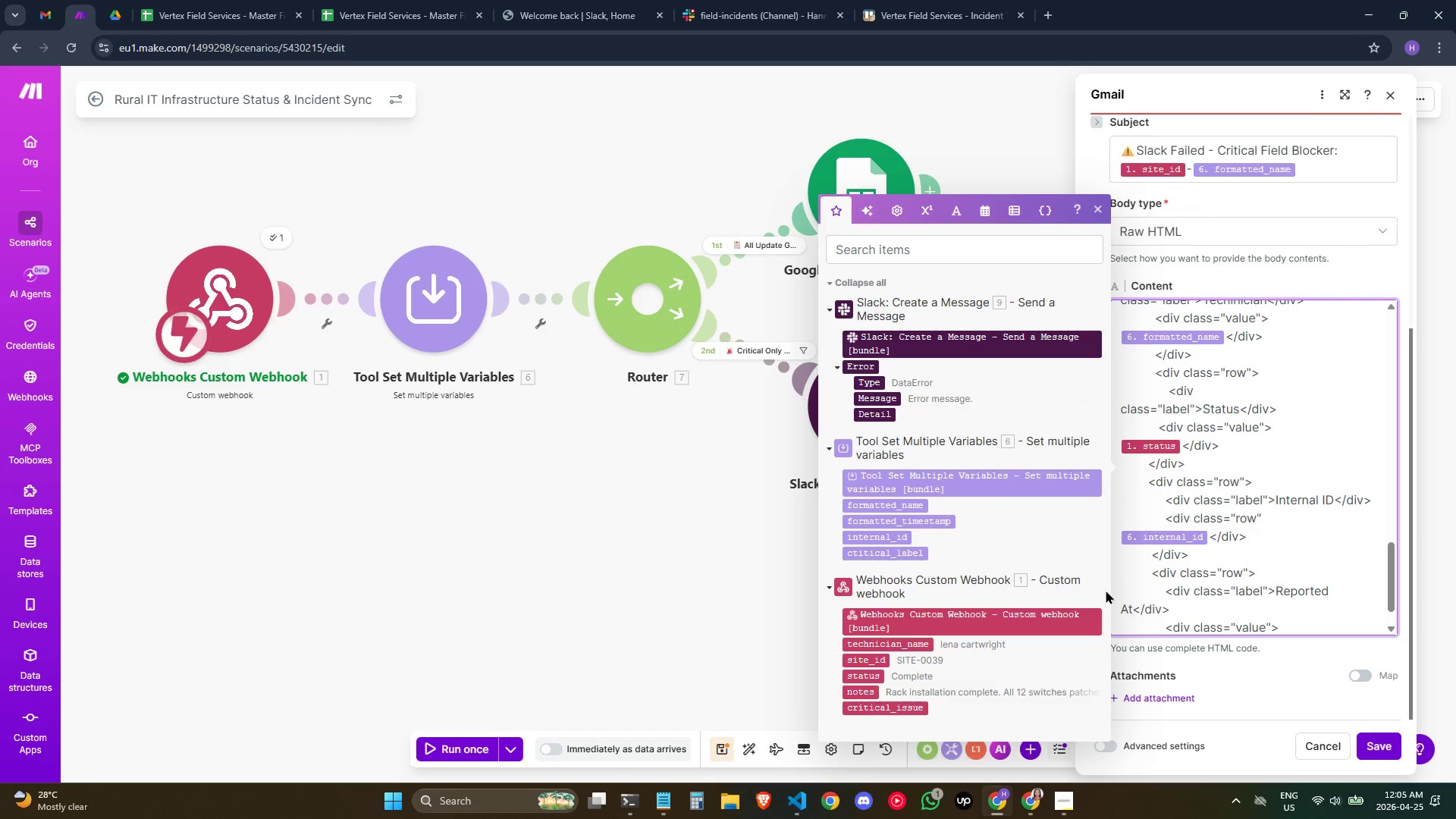 
scroll: coordinate [1165, 593], scroll_direction: down, amount: 3.0
 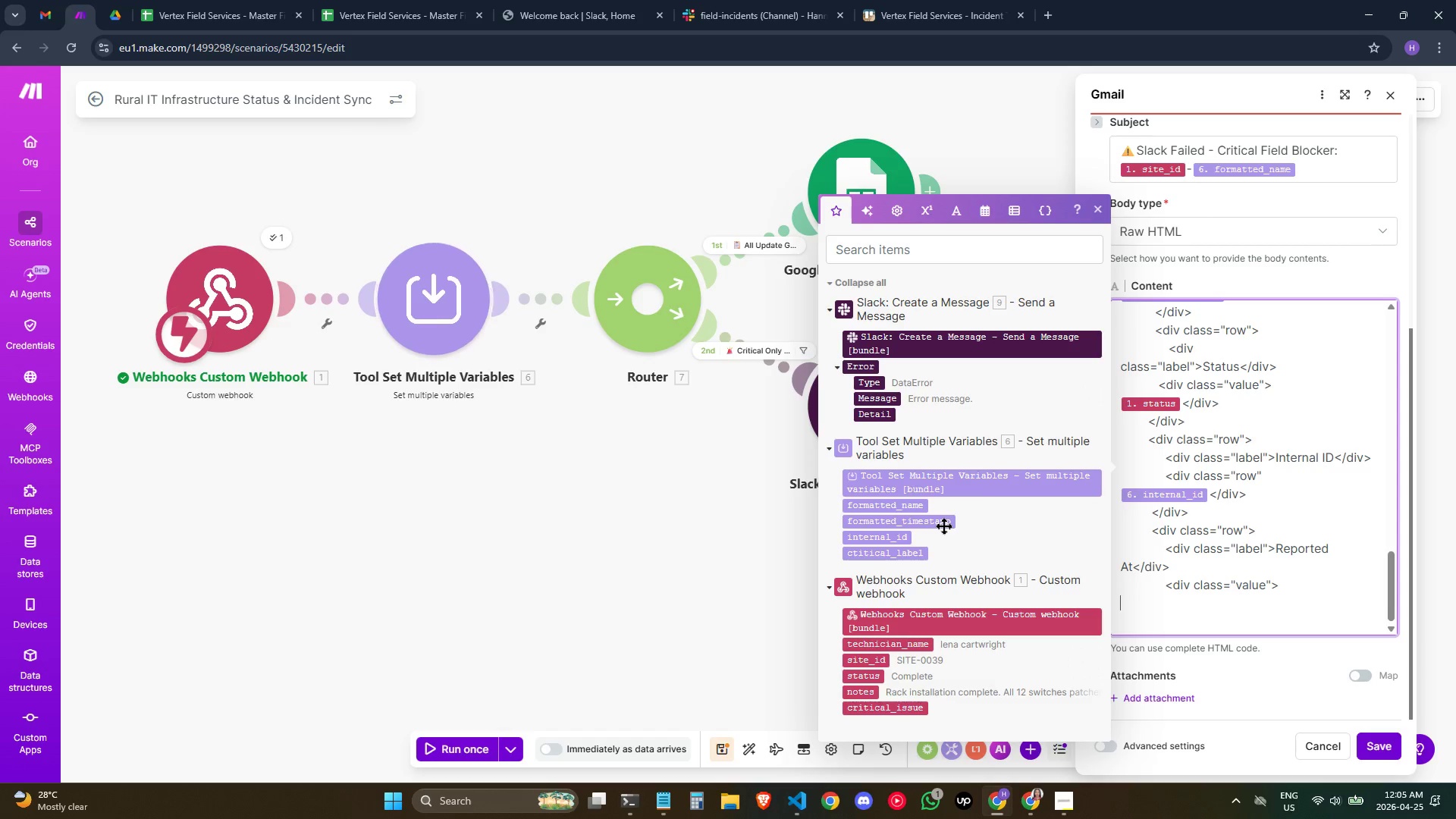 
left_click([942, 522])
 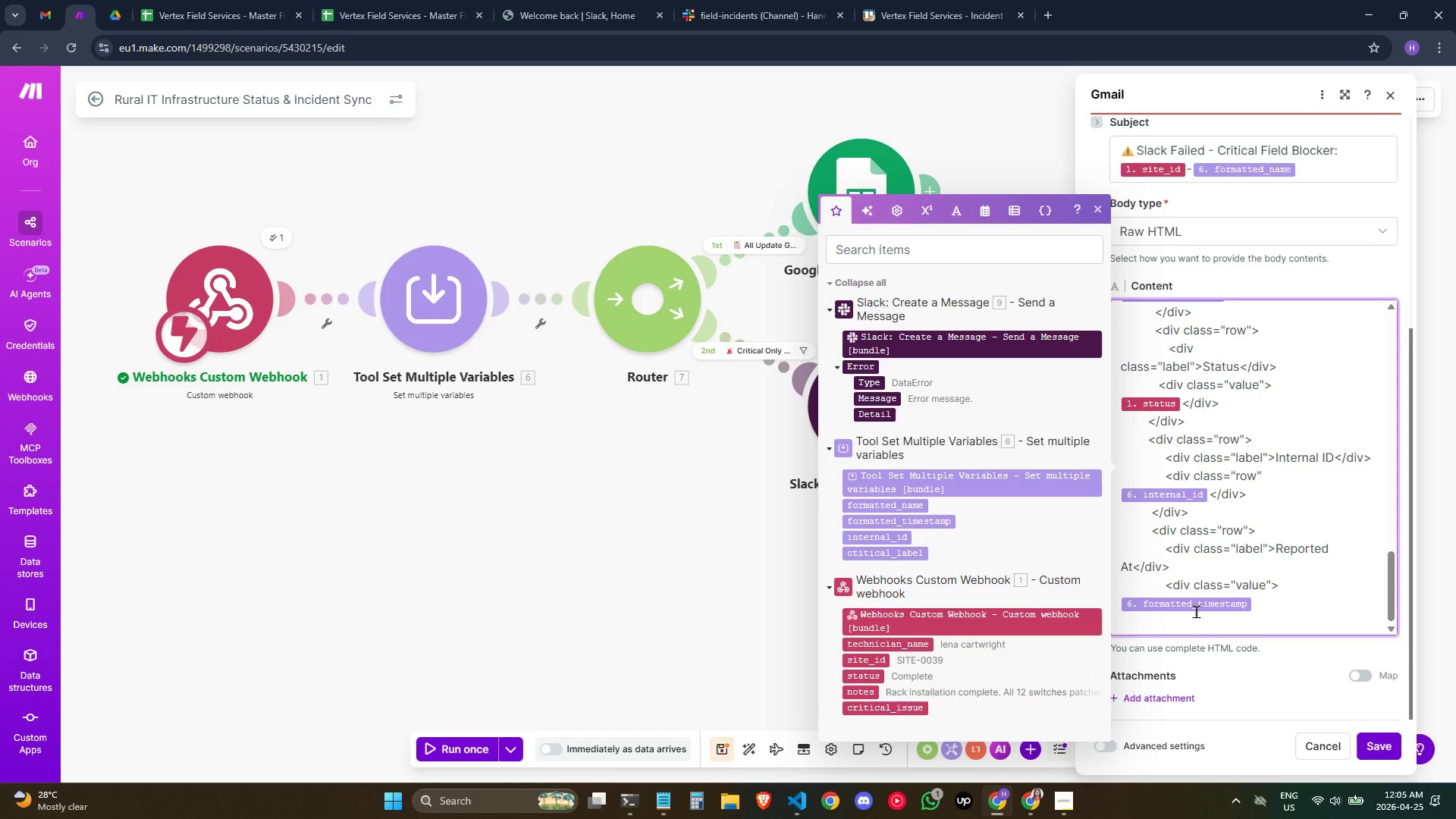 
type(</)
key(Backspace)
type(div>)
 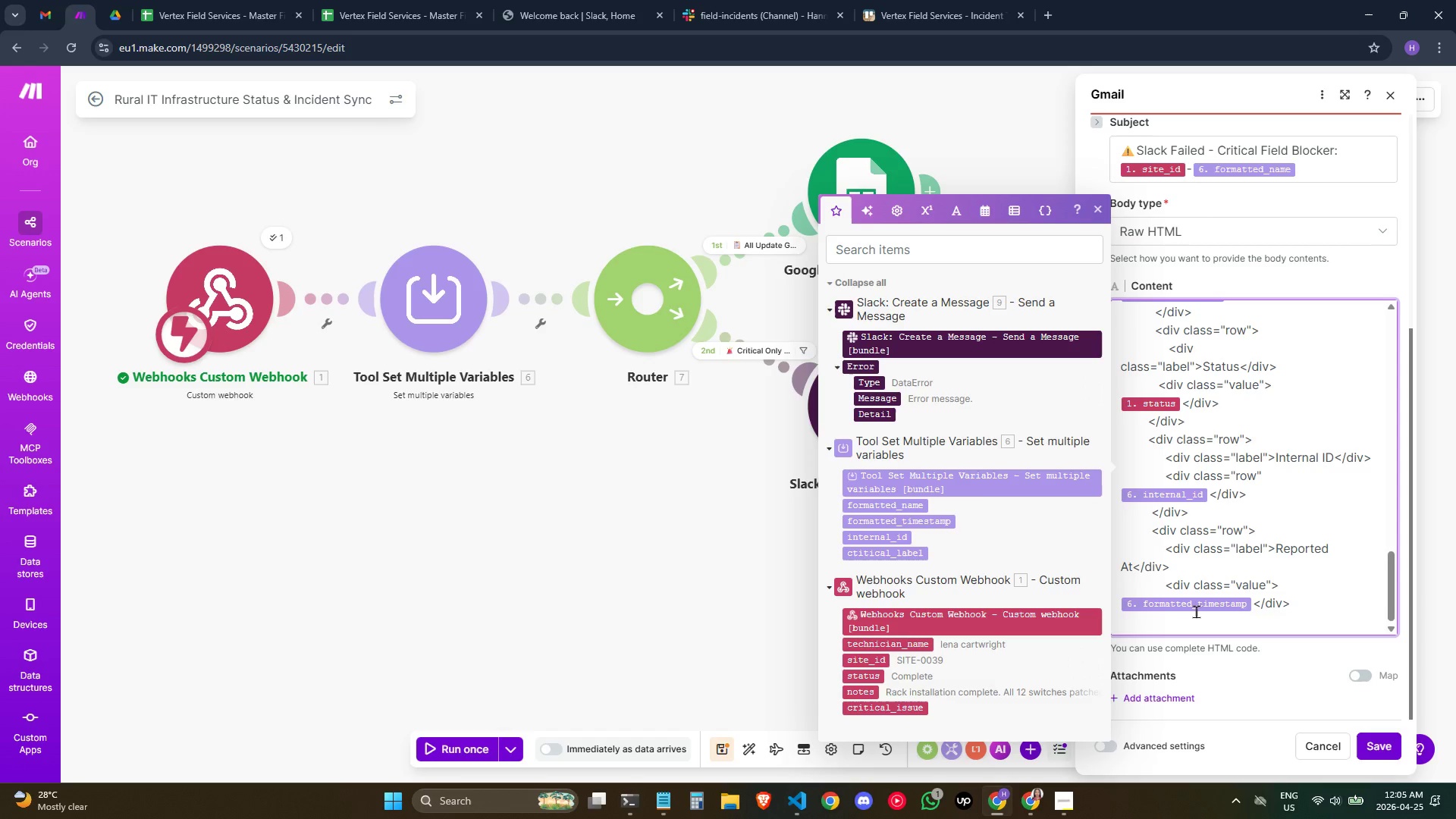 
key(Enter)
 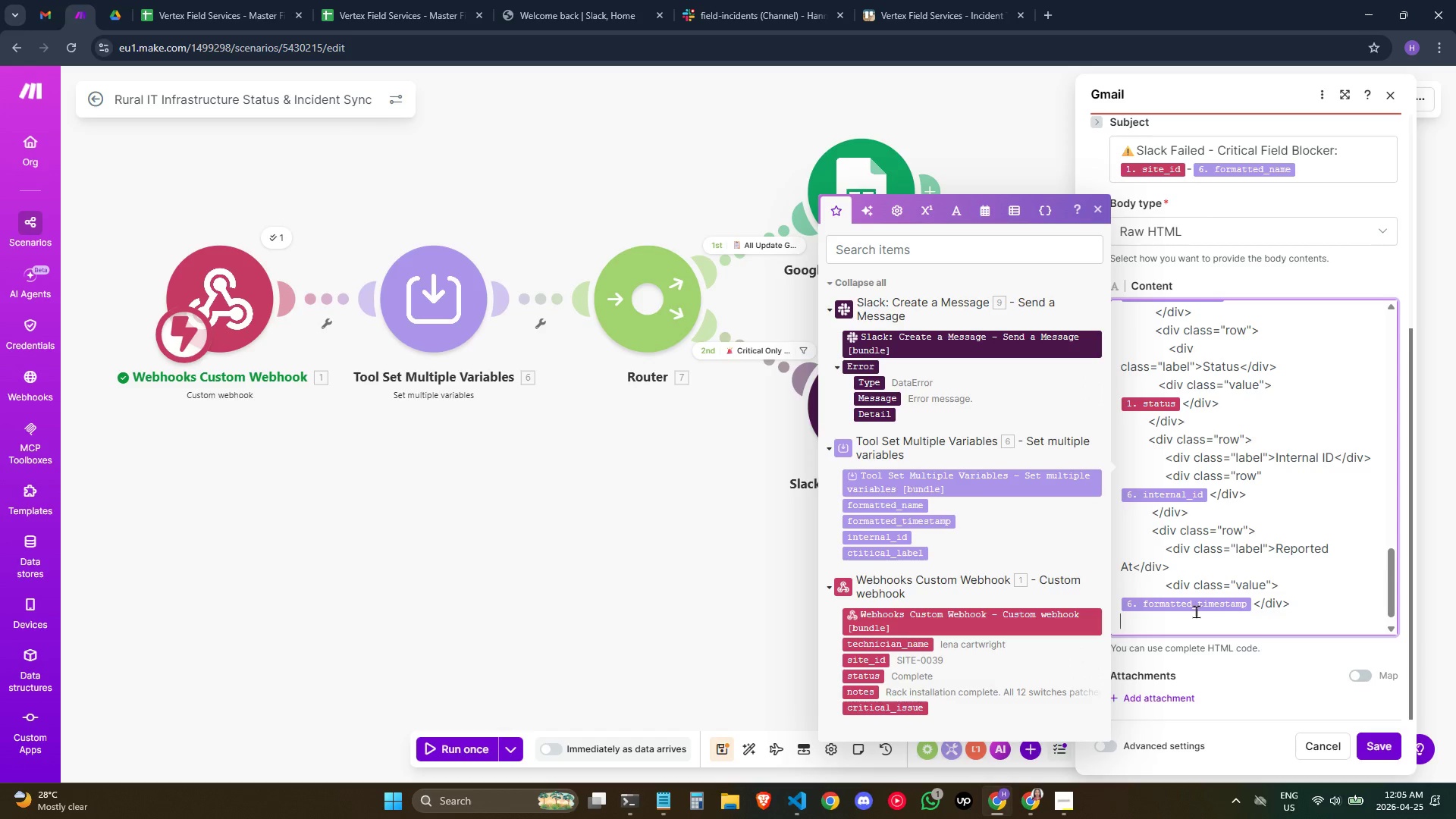 
hold_key(key=Space, duration=0.89)
 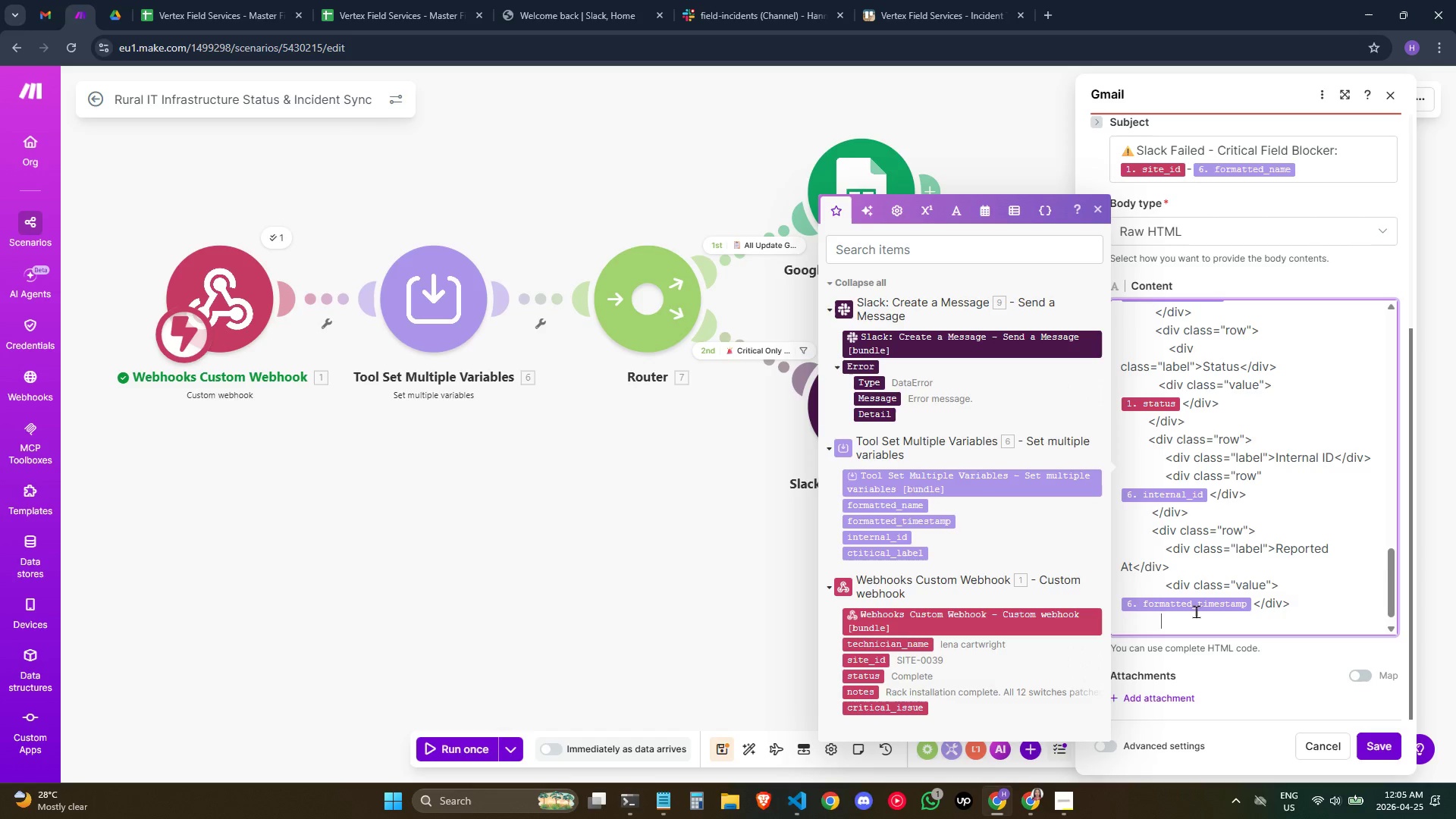 
key(Shift+ShiftRight)
 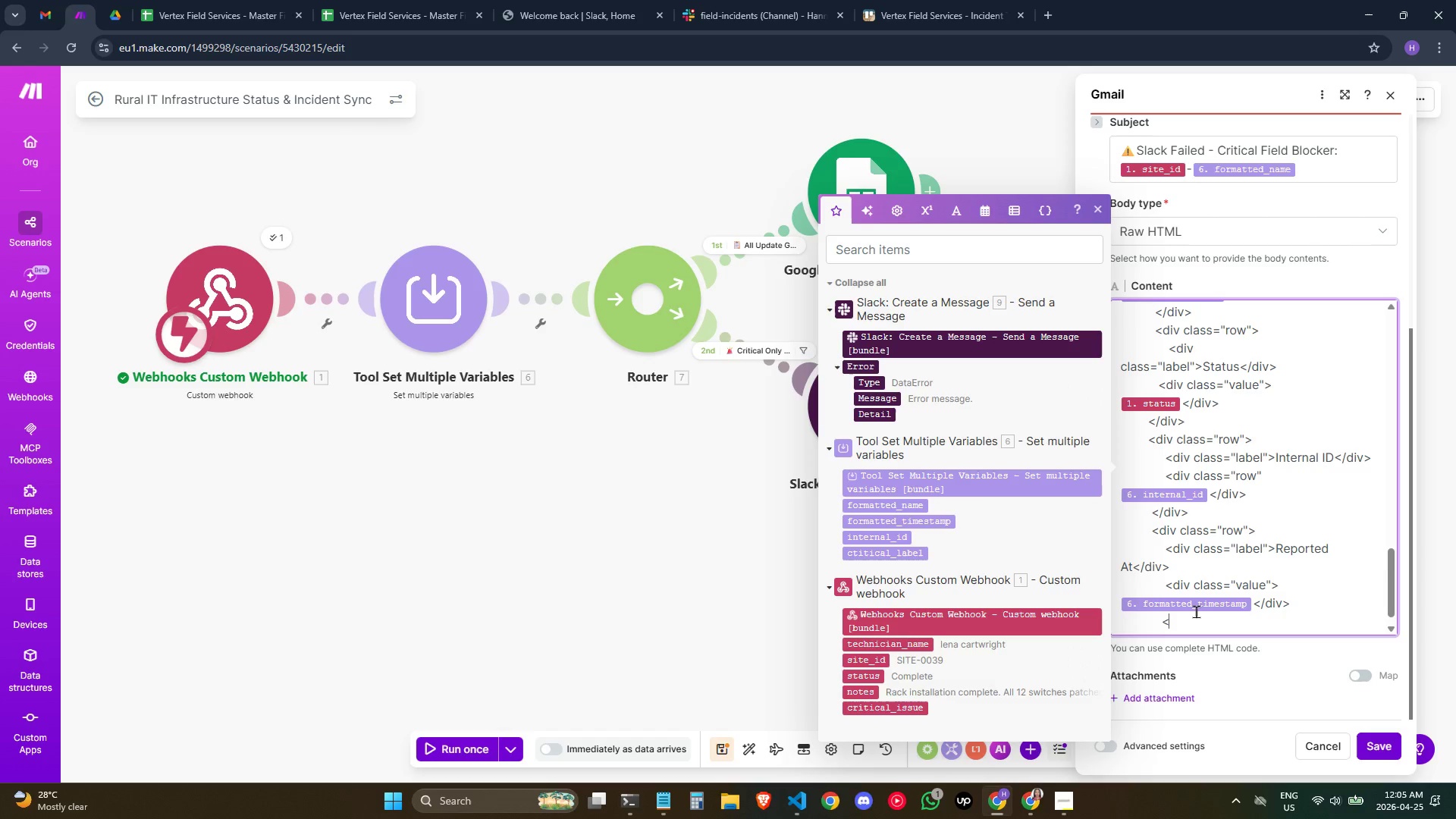 
key(Shift+Comma)
 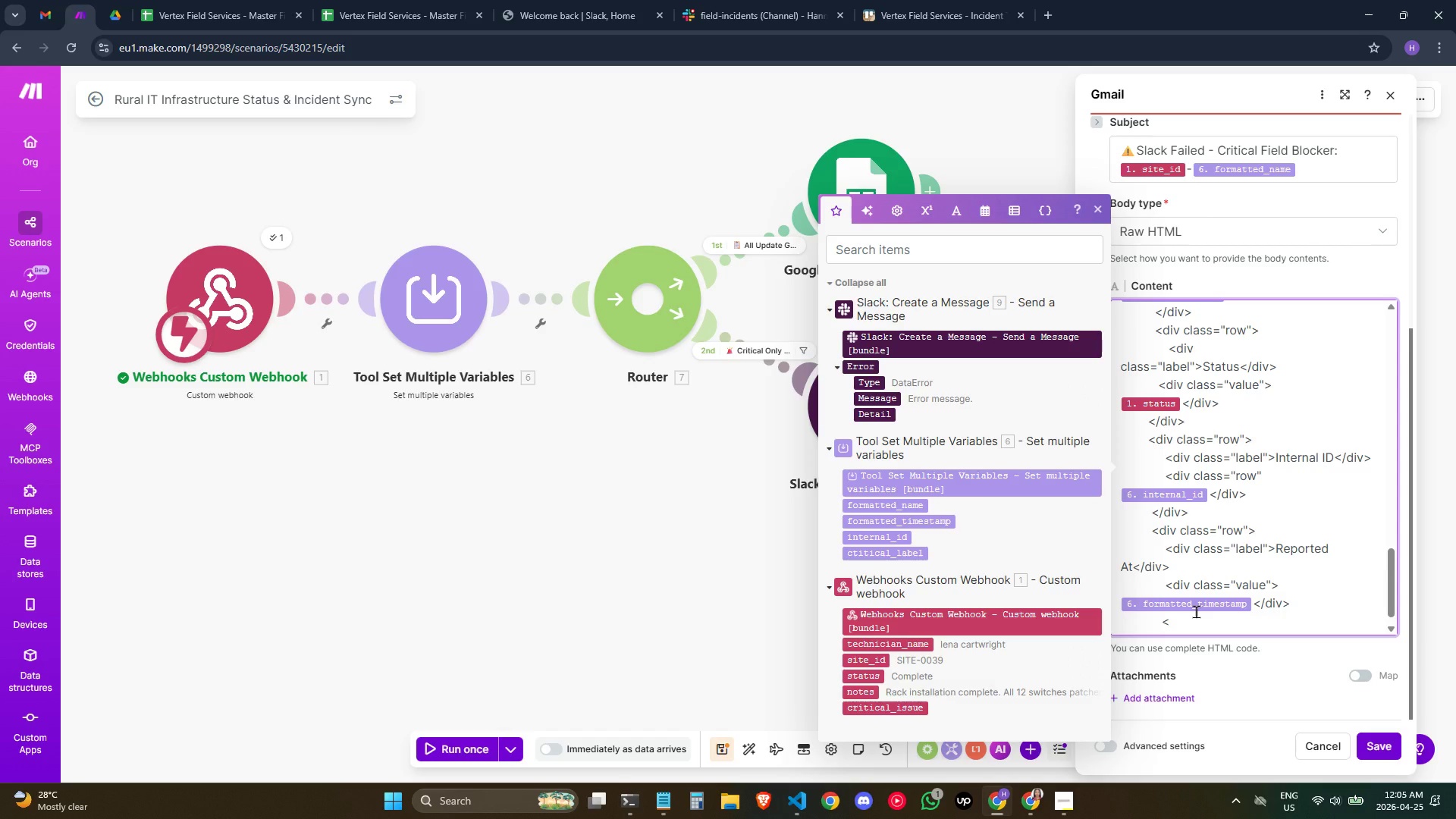 
key(Backspace)
 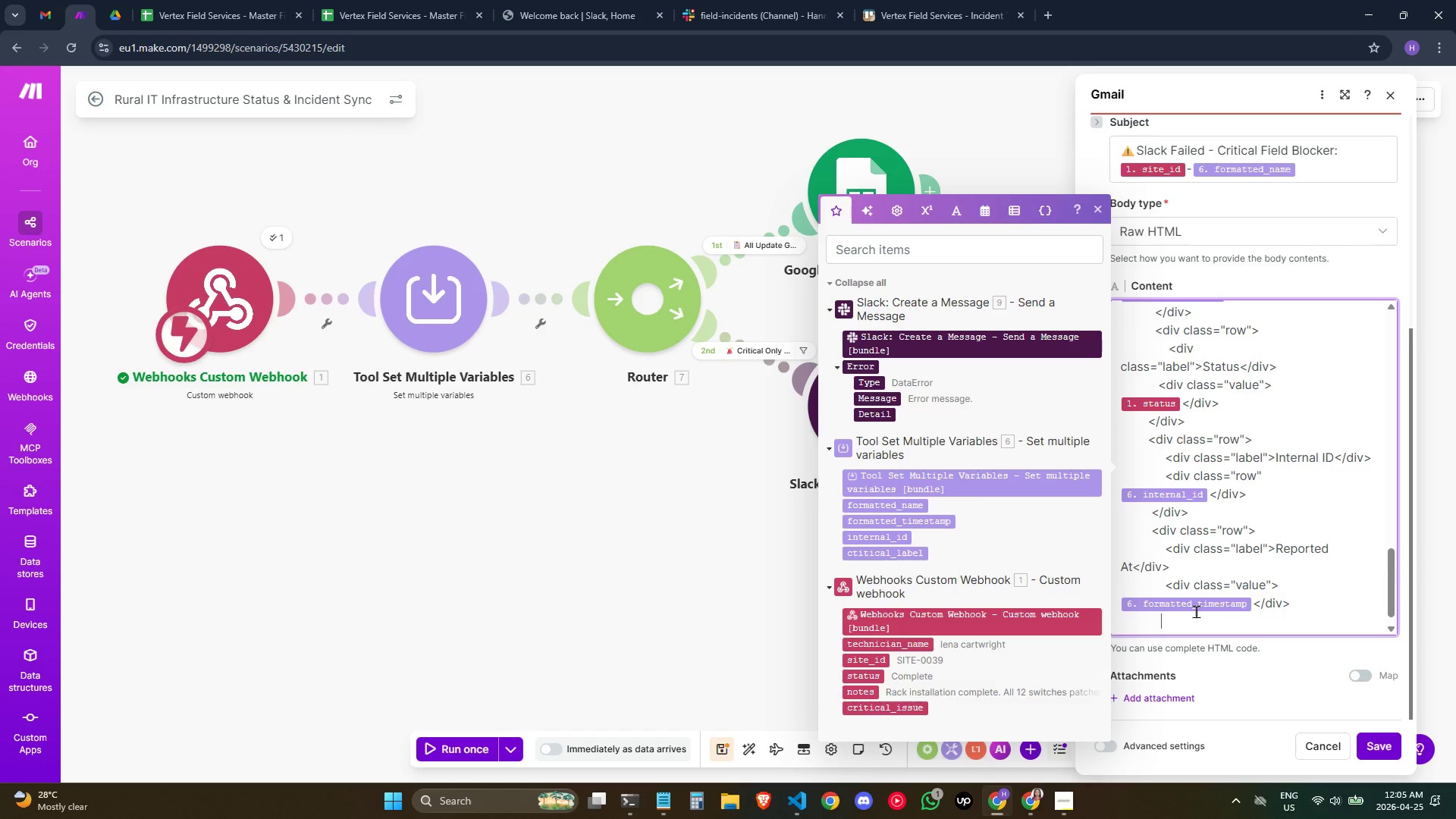 
key(Backspace)
 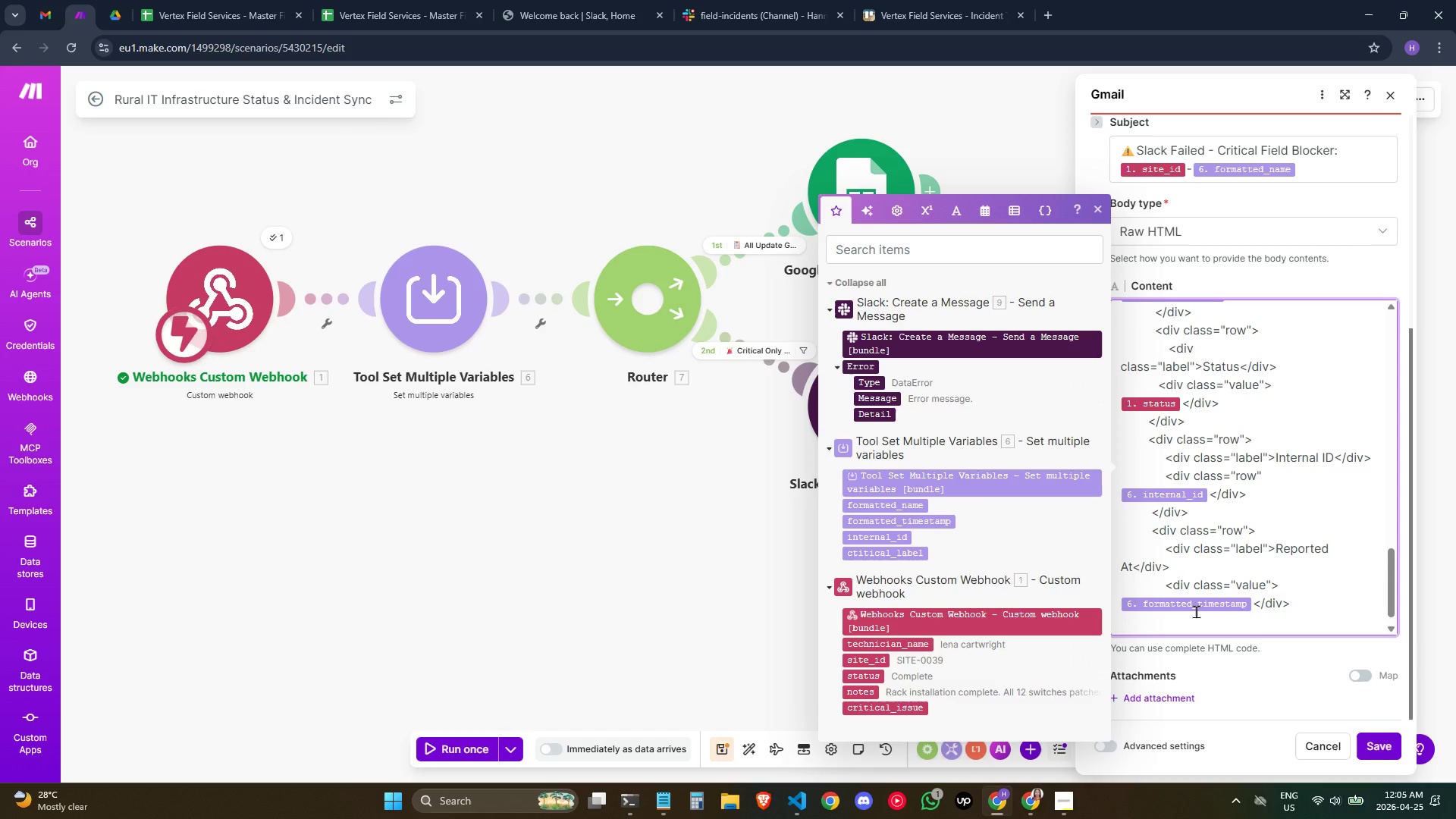 
key(Shift+Comma)
 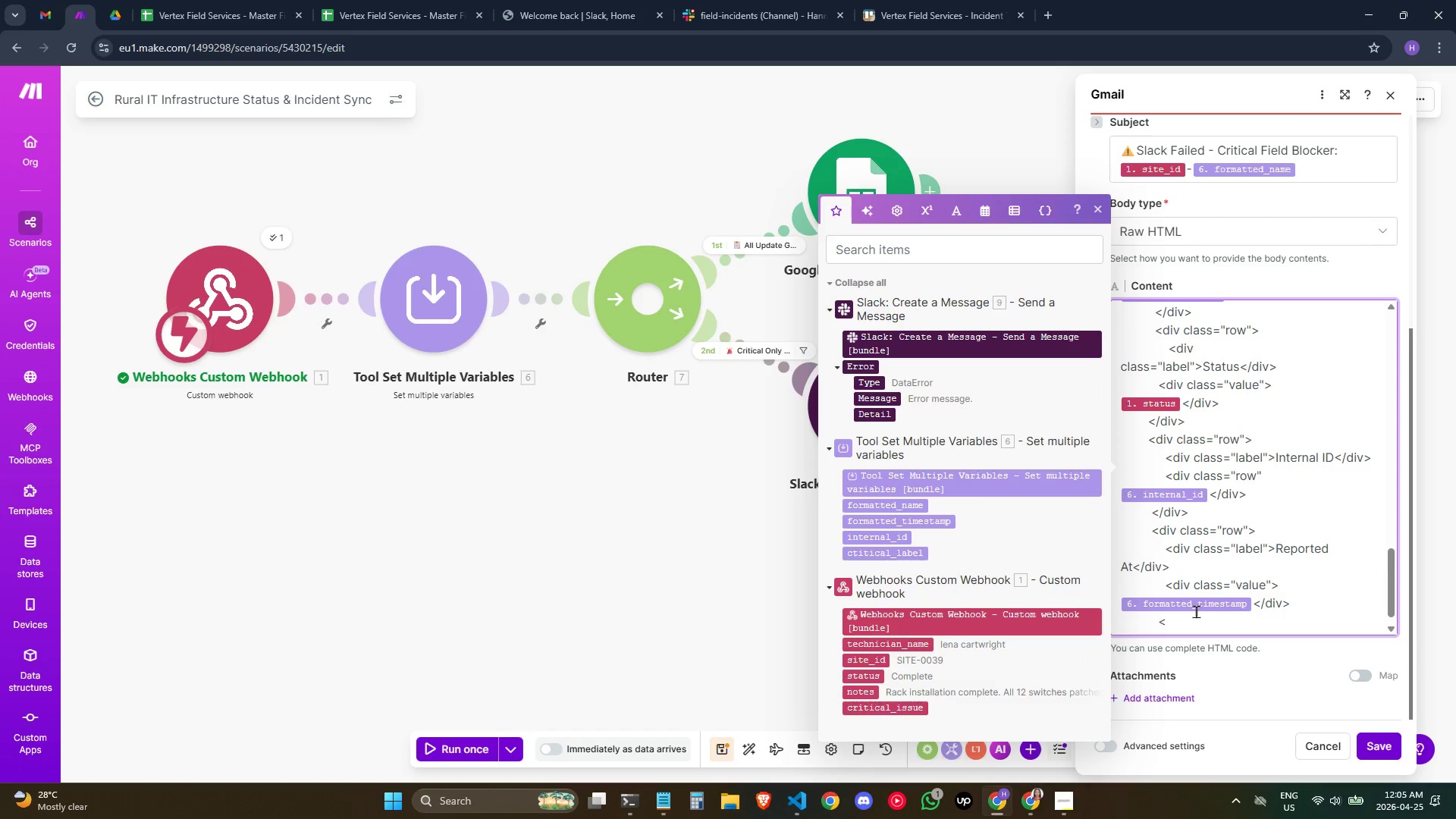 
type(/)
key(Backspace)
type(div>)
 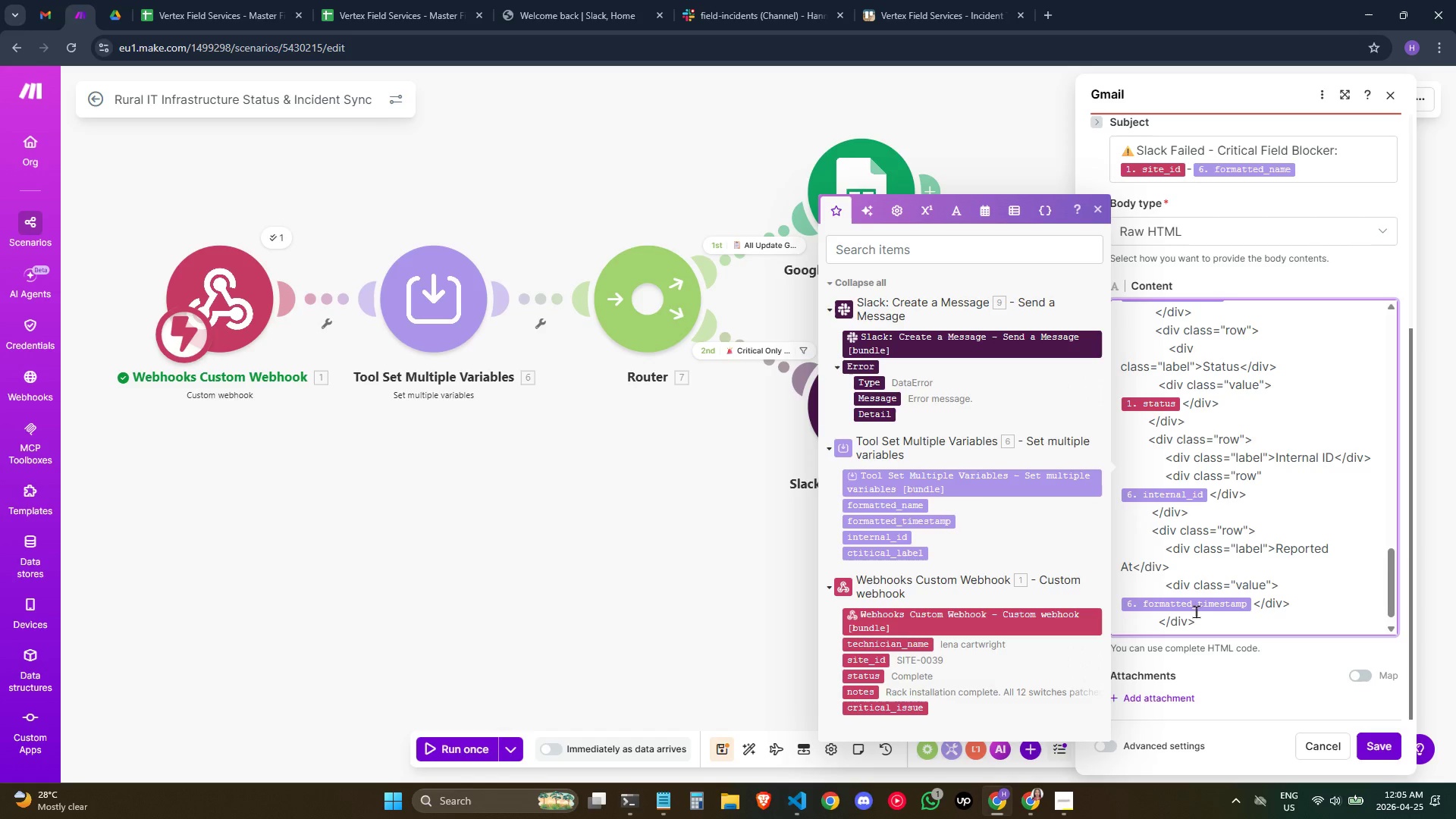 
key(Enter)
 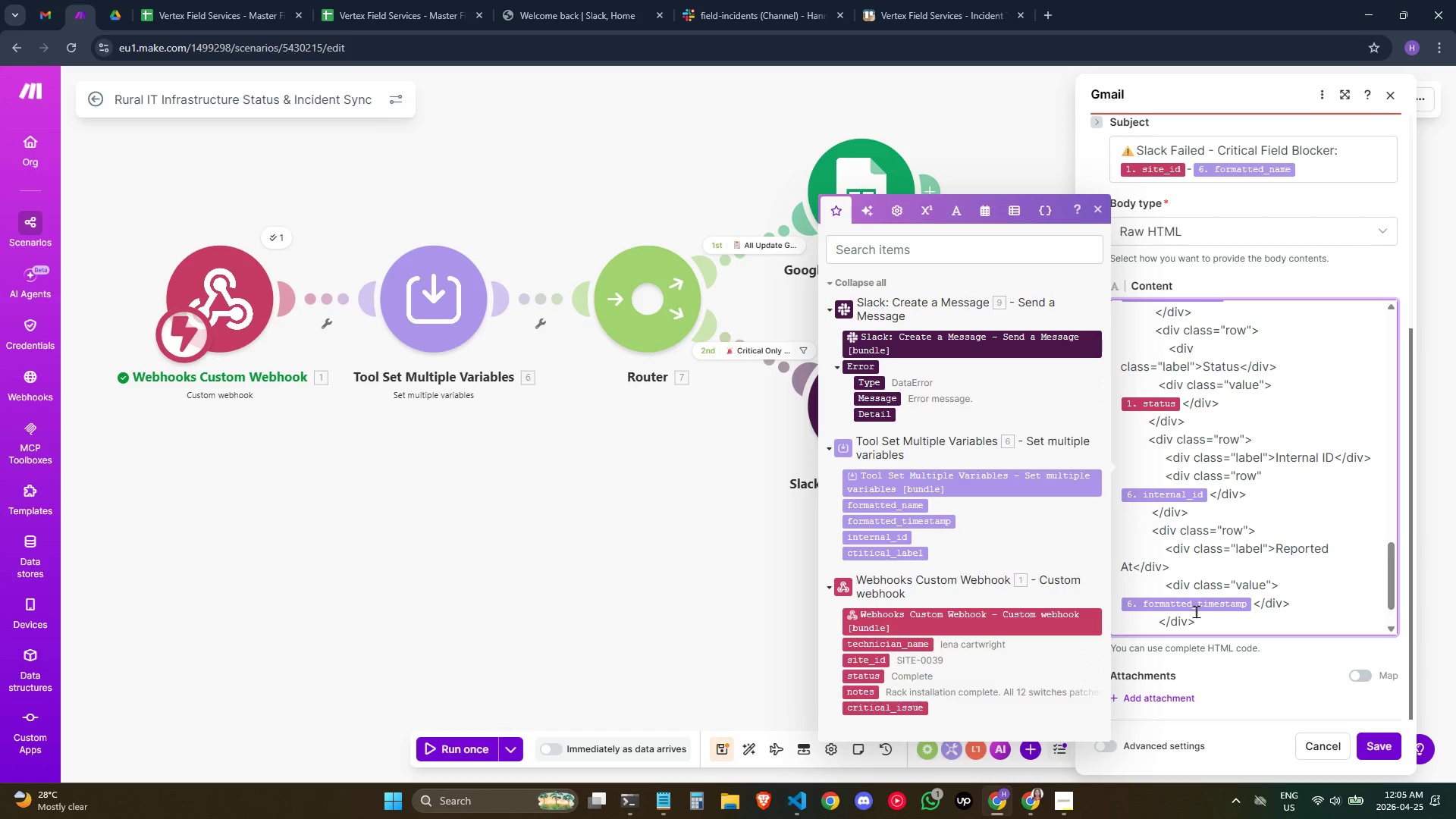 
key(Enter)
 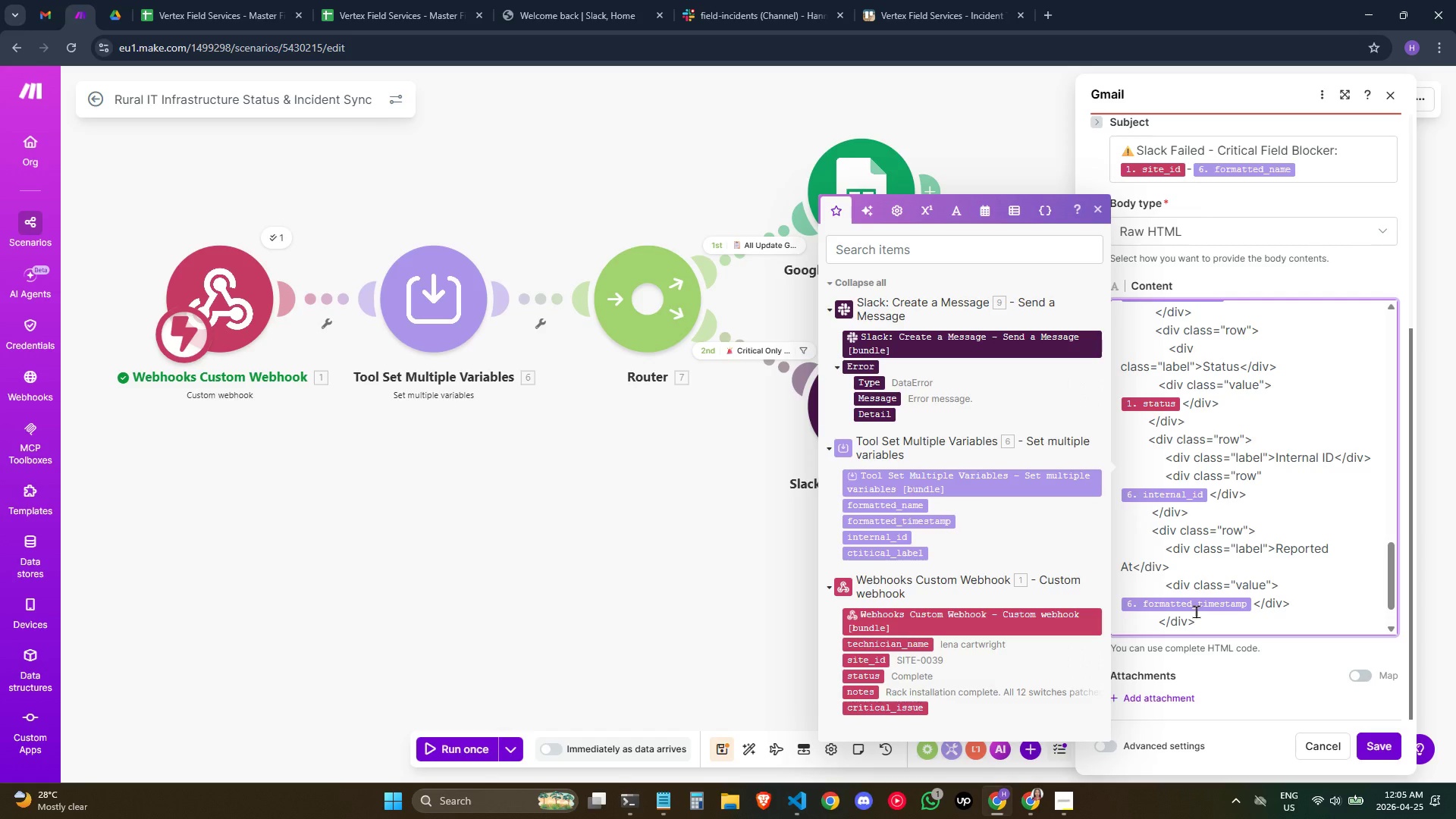 
scroll: coordinate [1194, 605], scroll_direction: down, amount: 4.0
 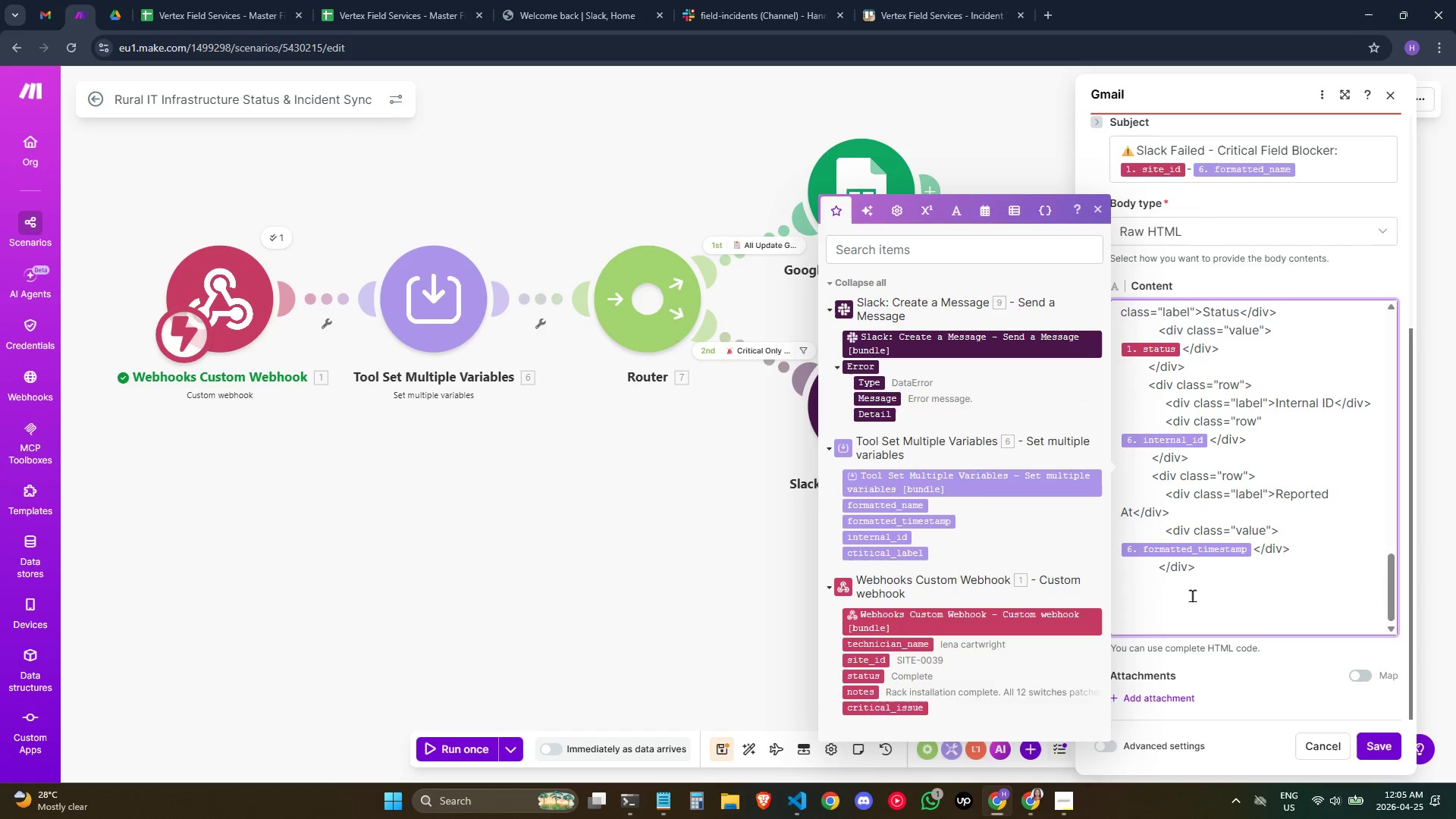 
hold_key(key=Space, duration=0.75)
 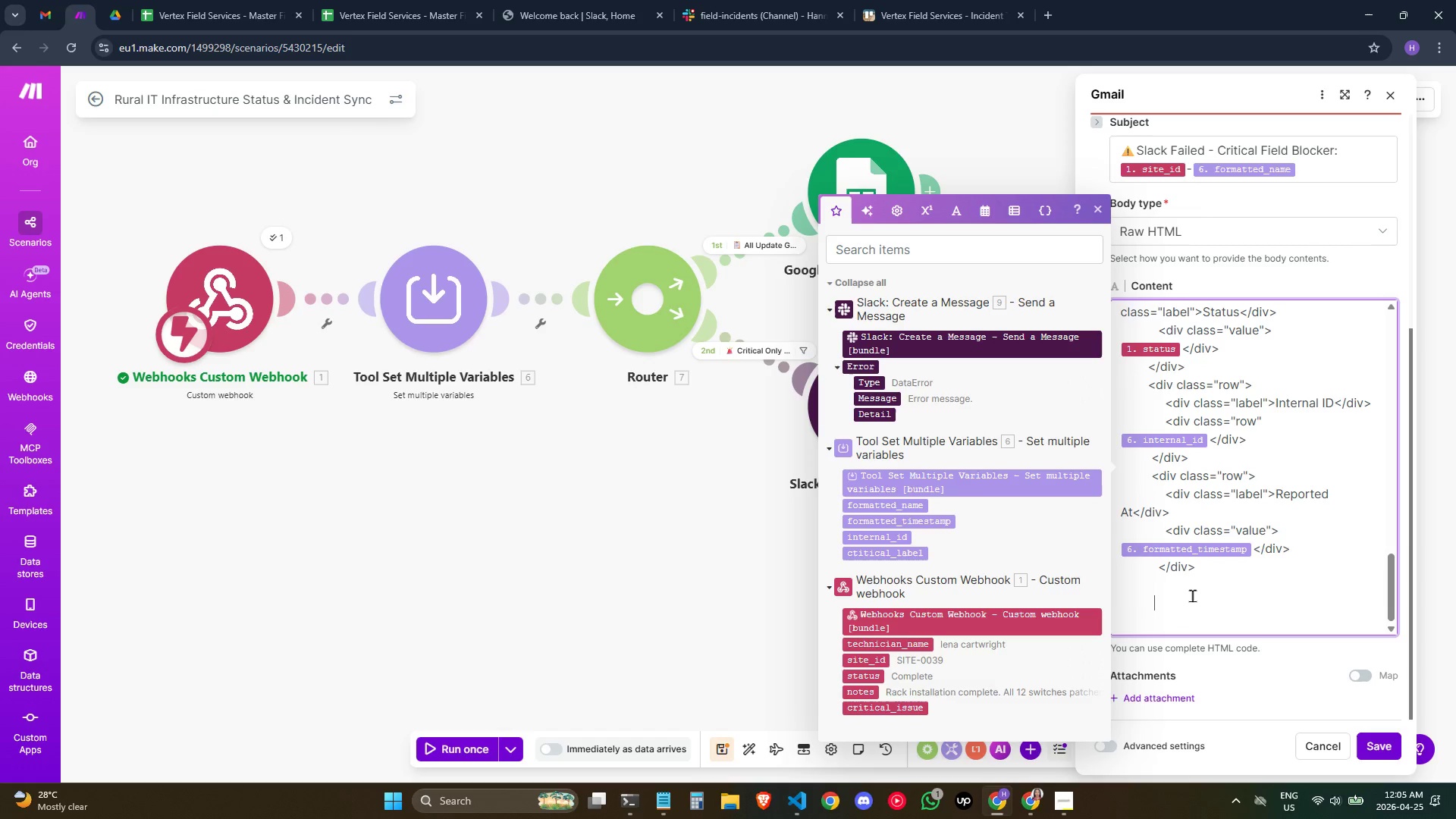 
type(  <div class)
 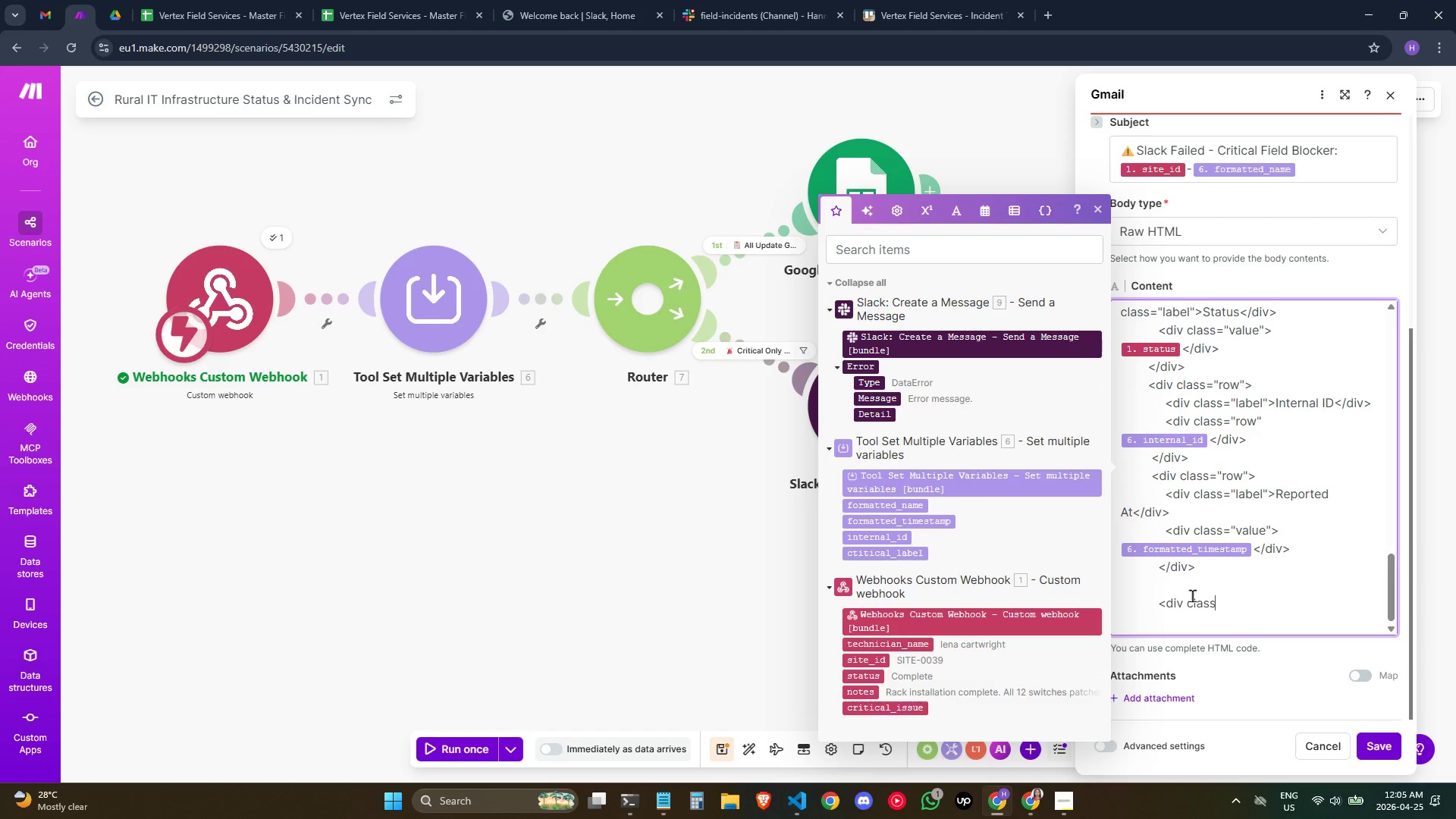 
type(="notes-ox)
key(Backspace)
key(Backspace)
type(box">)
 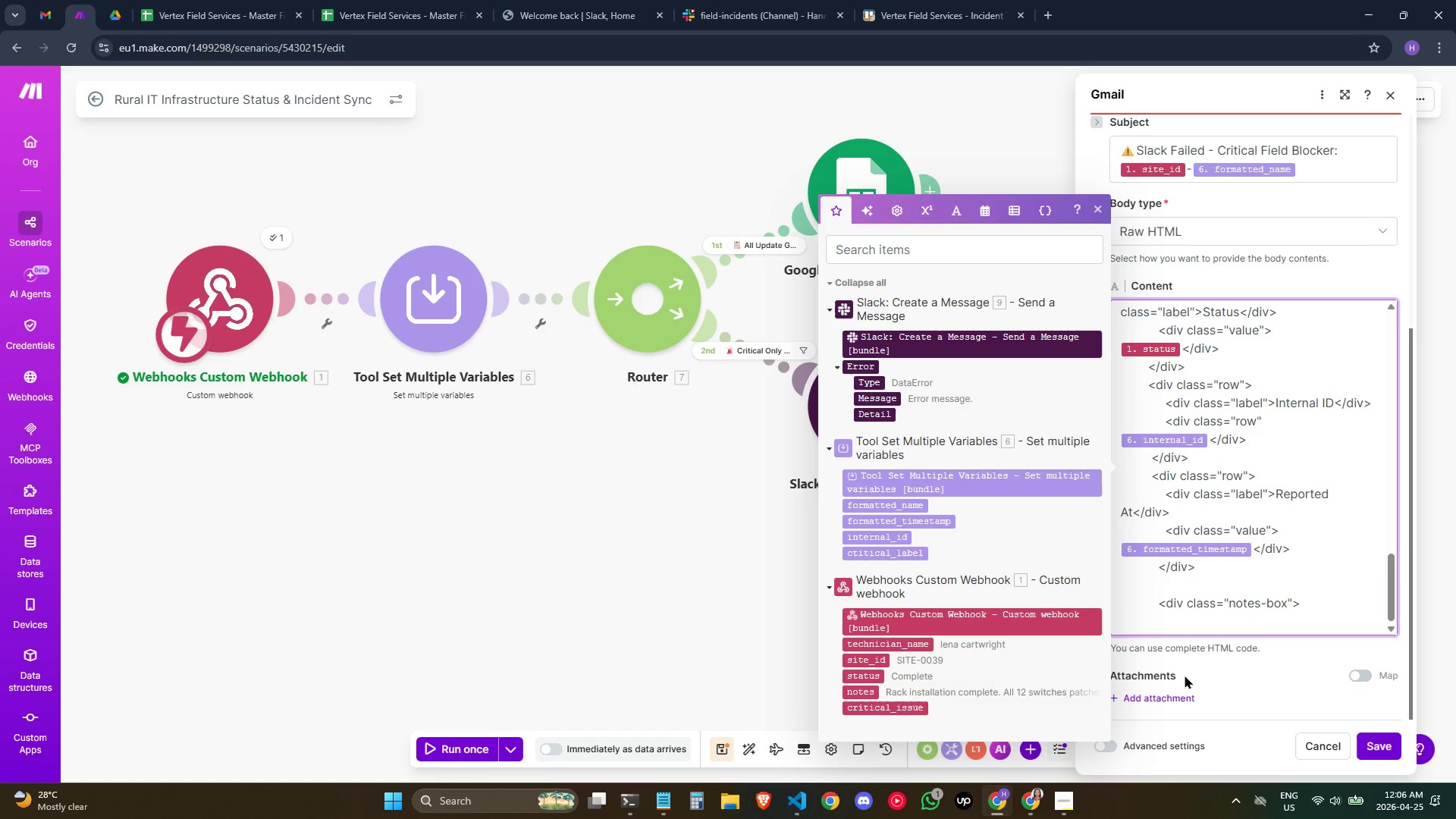 
key(Enter)
 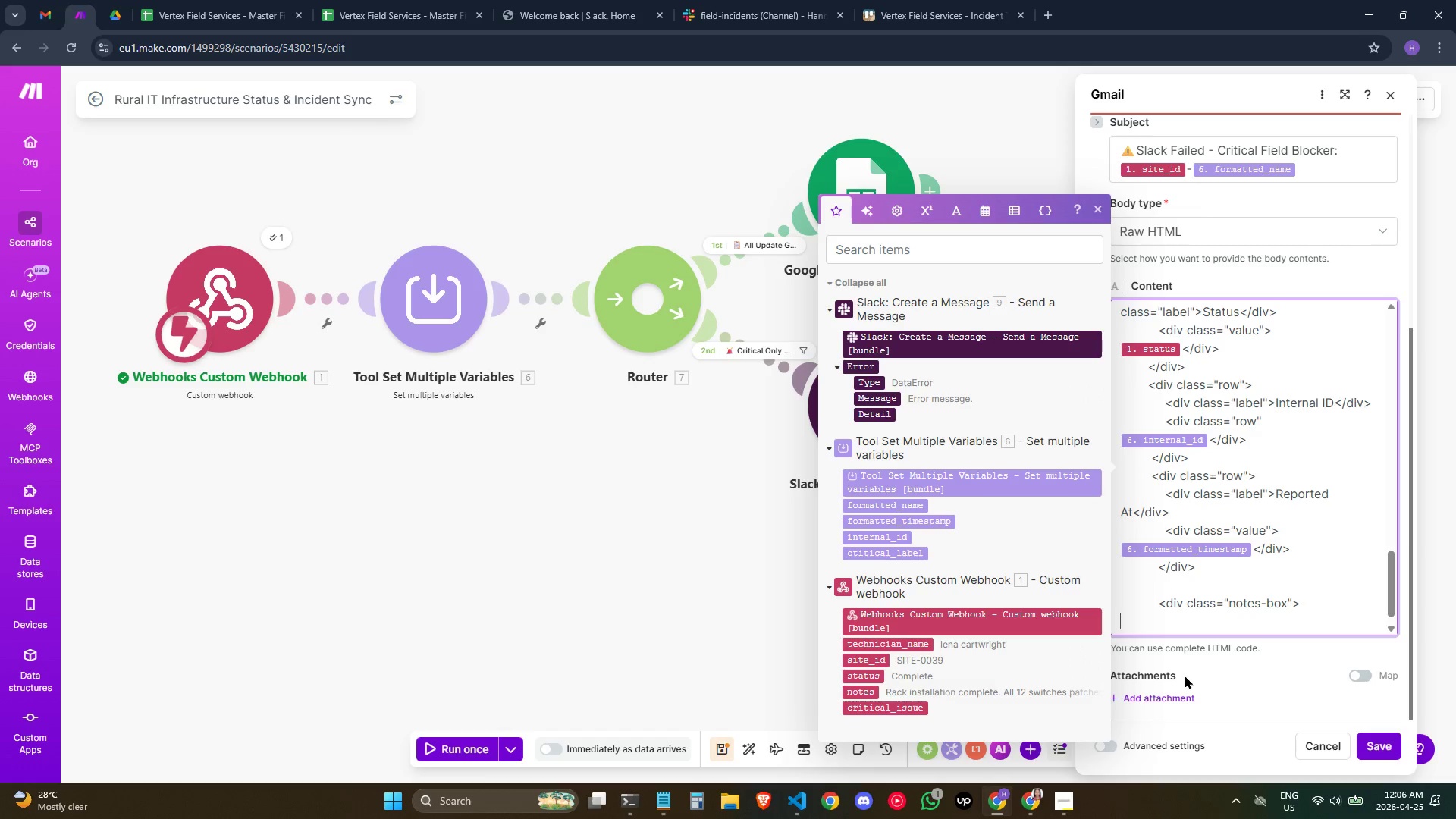 
hold_key(key=Space, duration=0.52)
 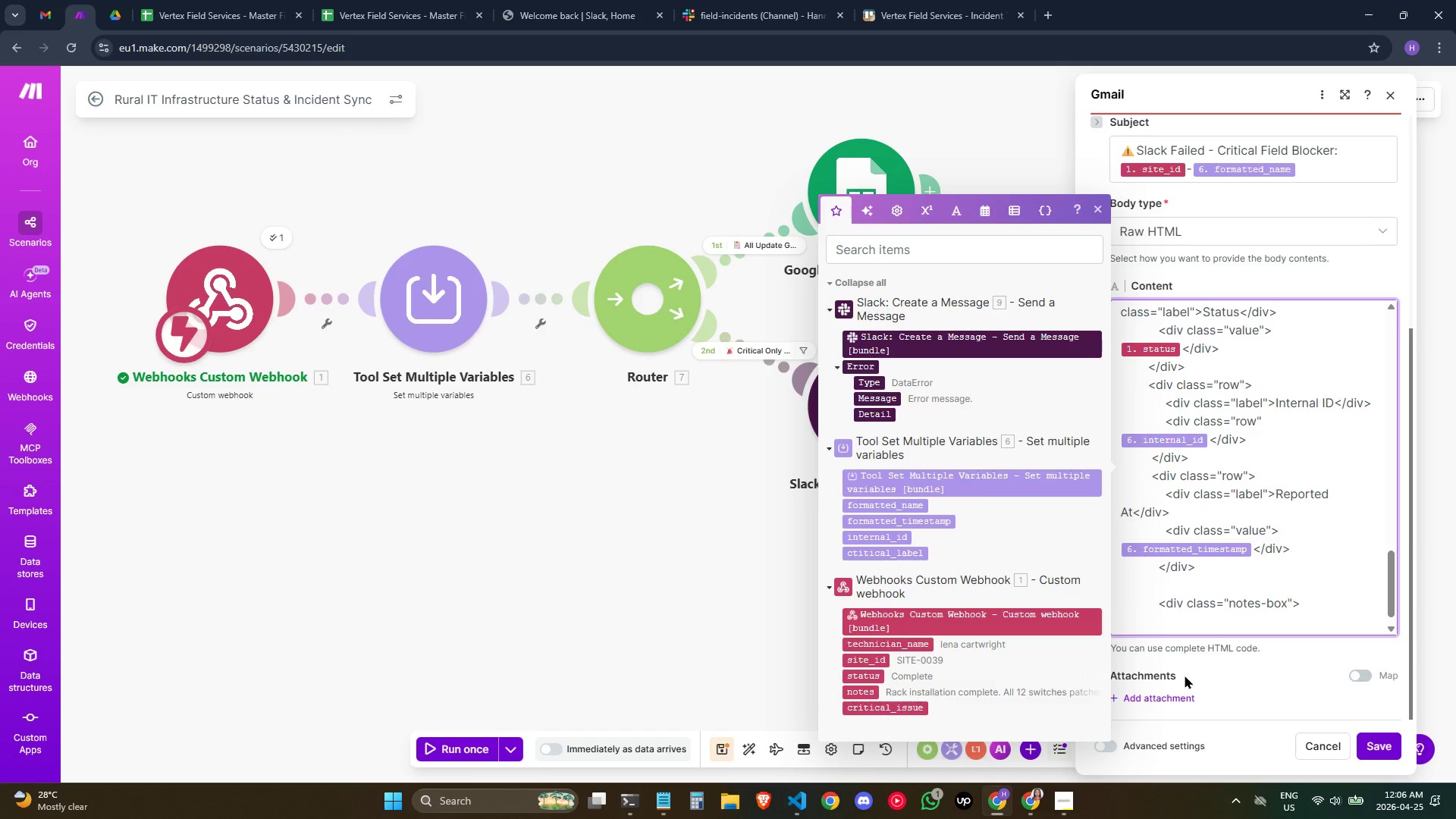 
hold_key(key=Space, duration=0.97)
 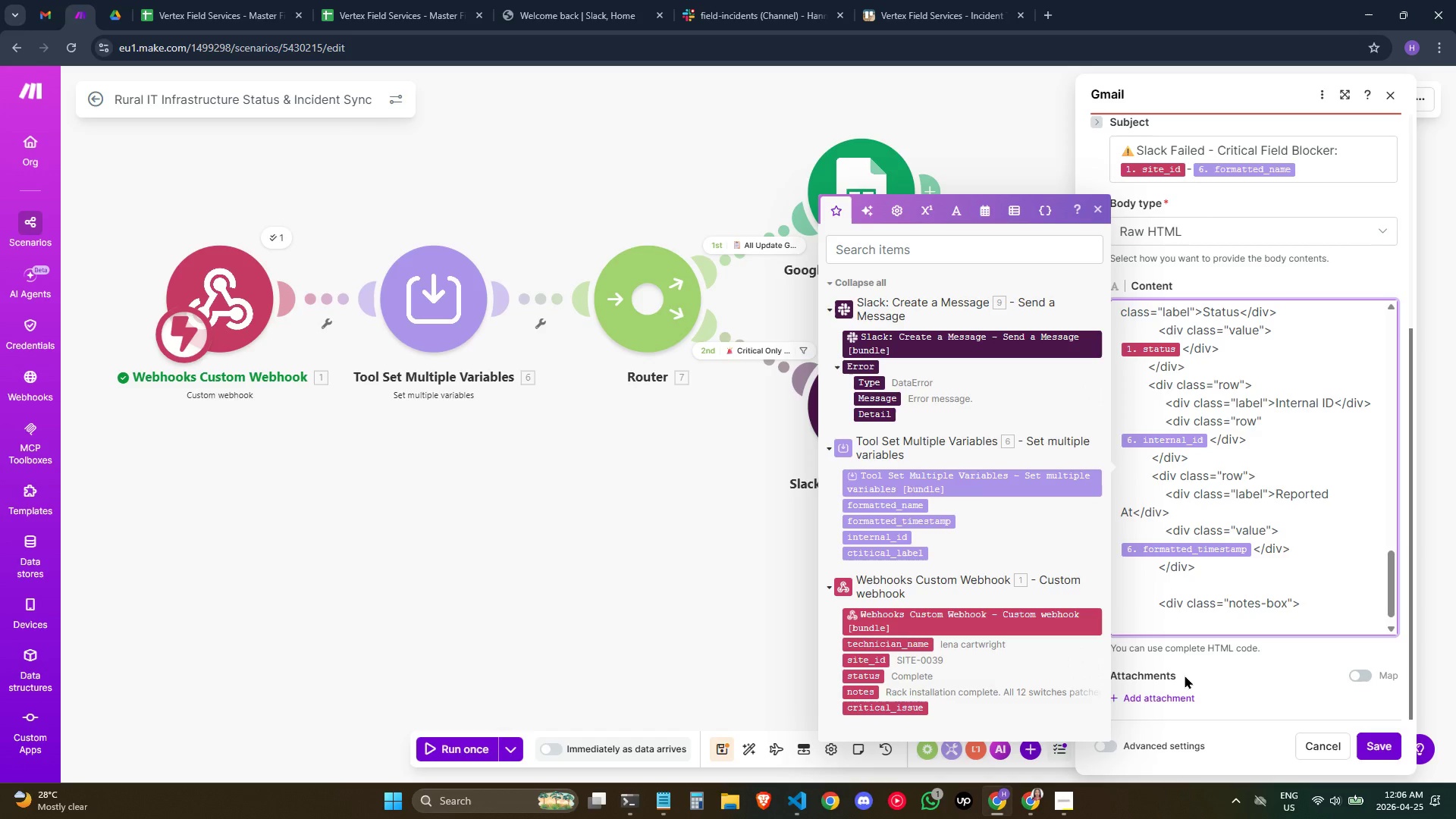 
type(<)
key(Backspace)
key(Backspace)
type(<strong>Field NO)
key(Backspace)
type(otes form)
key(Backspace)
key(Backspace)
key(Backspace)
type(rom )
 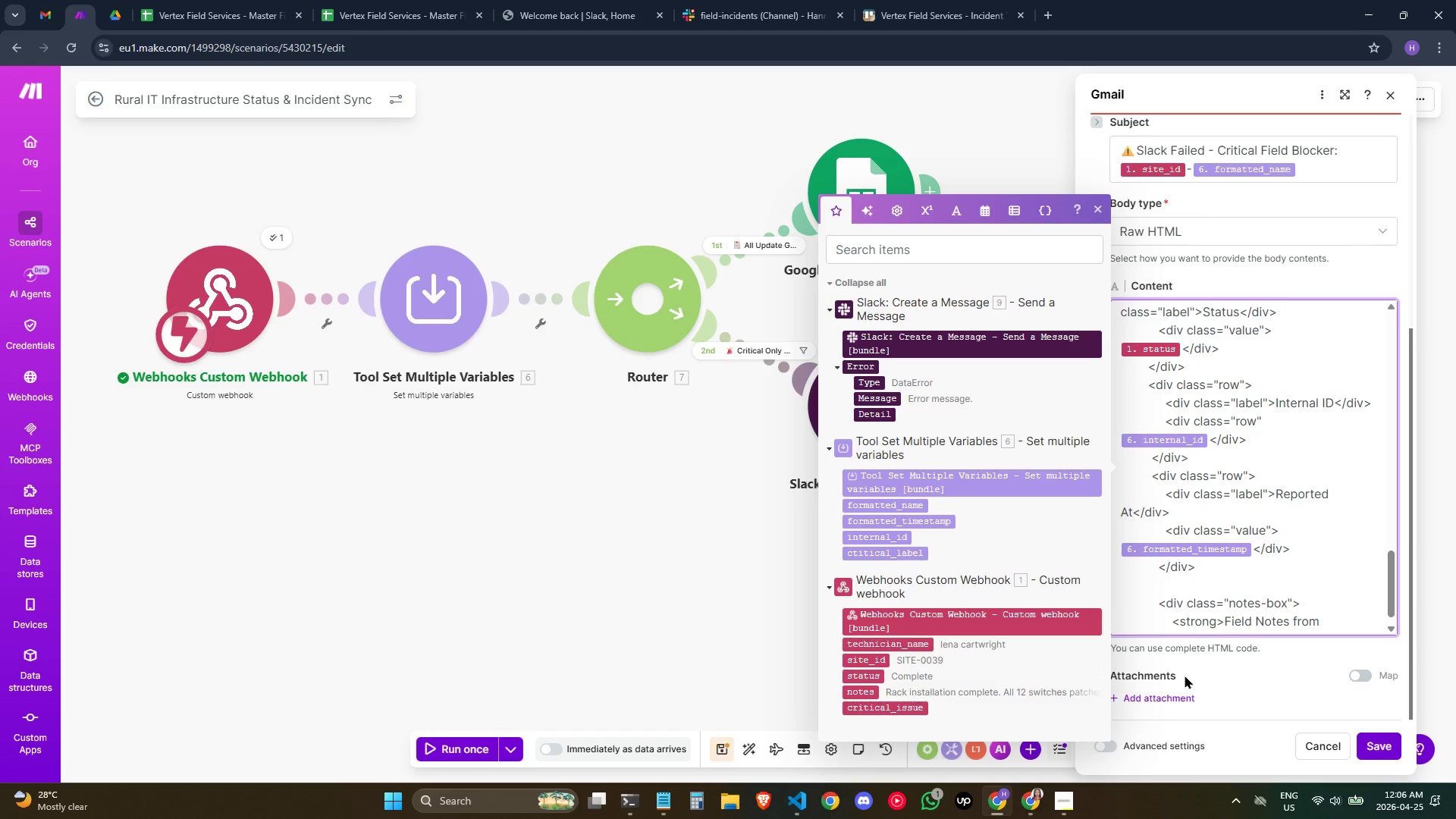 
wait(5.91)
 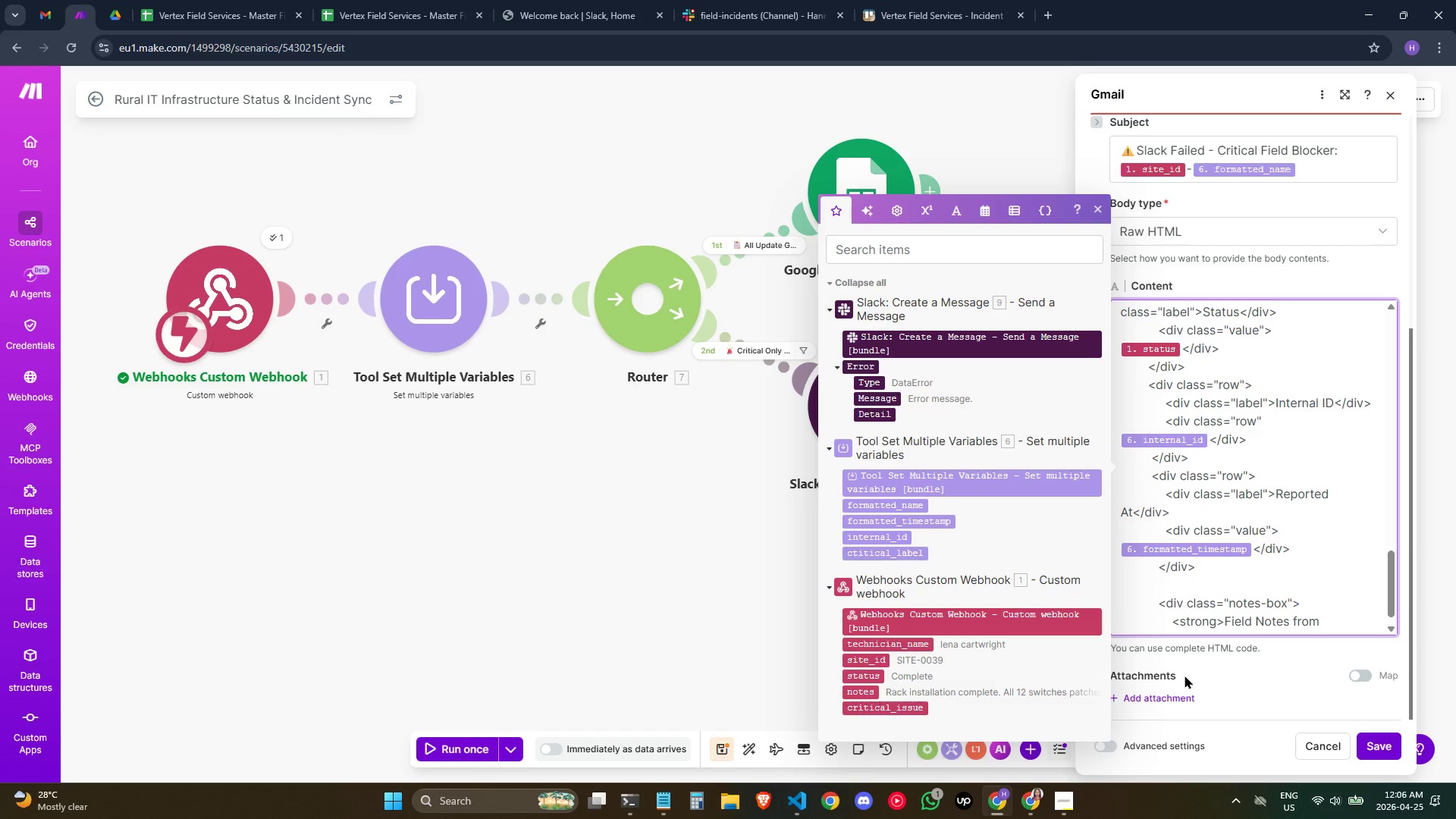 
scroll: coordinate [1260, 508], scroll_direction: down, amount: 2.0
 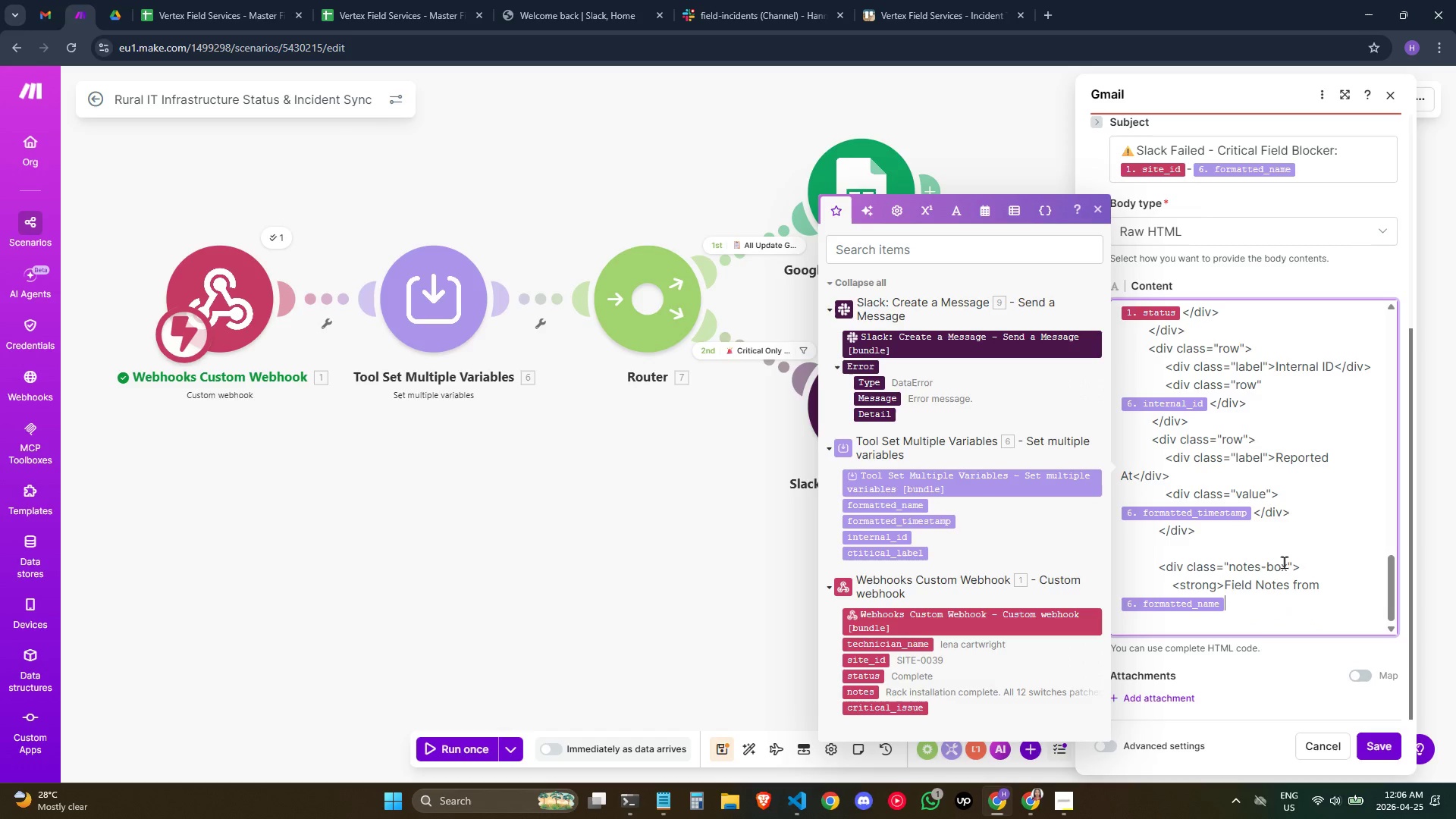 
type(:</)
key(Backspace)
type(strong><br>)
 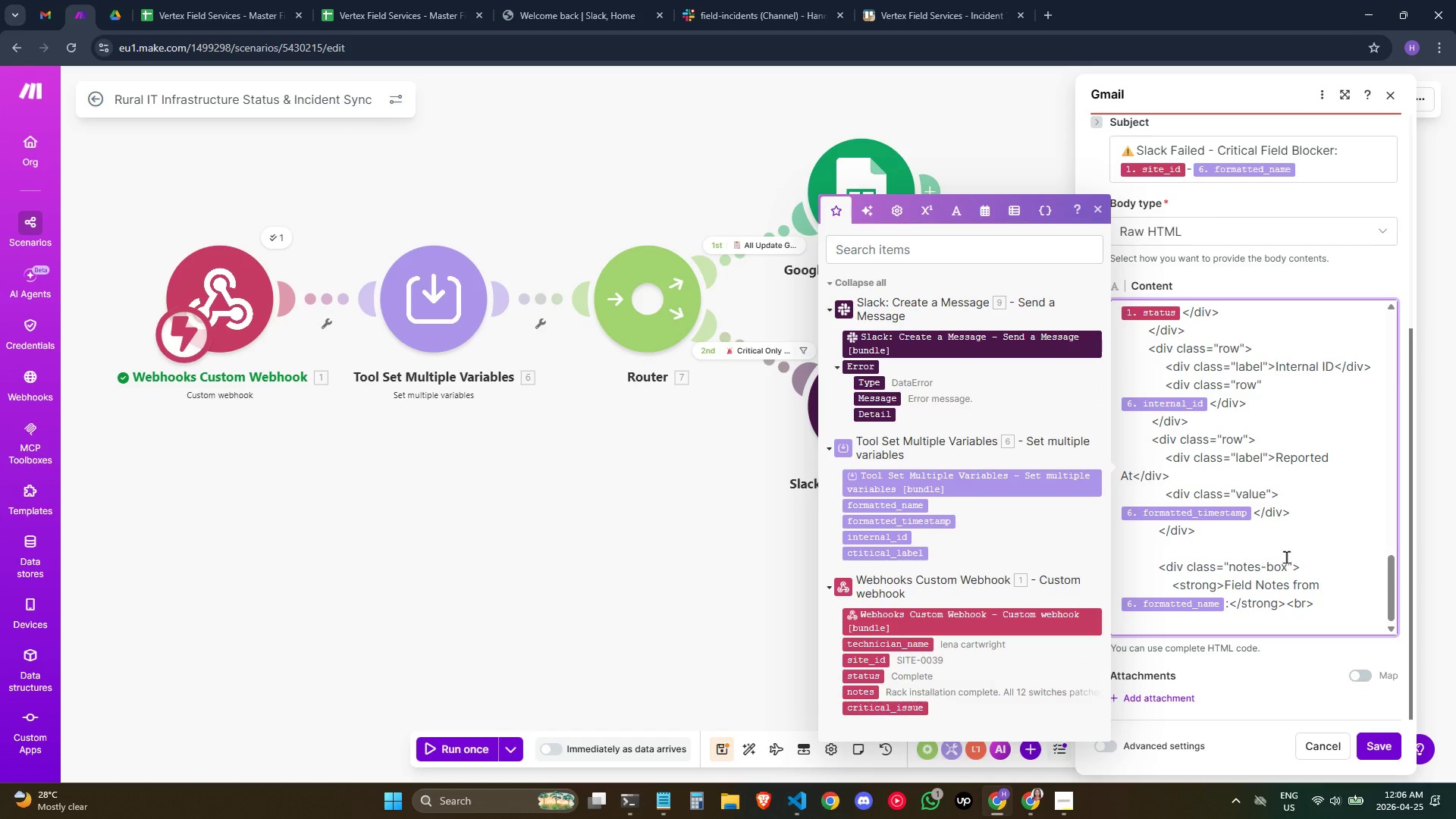 
wait(6.27)
 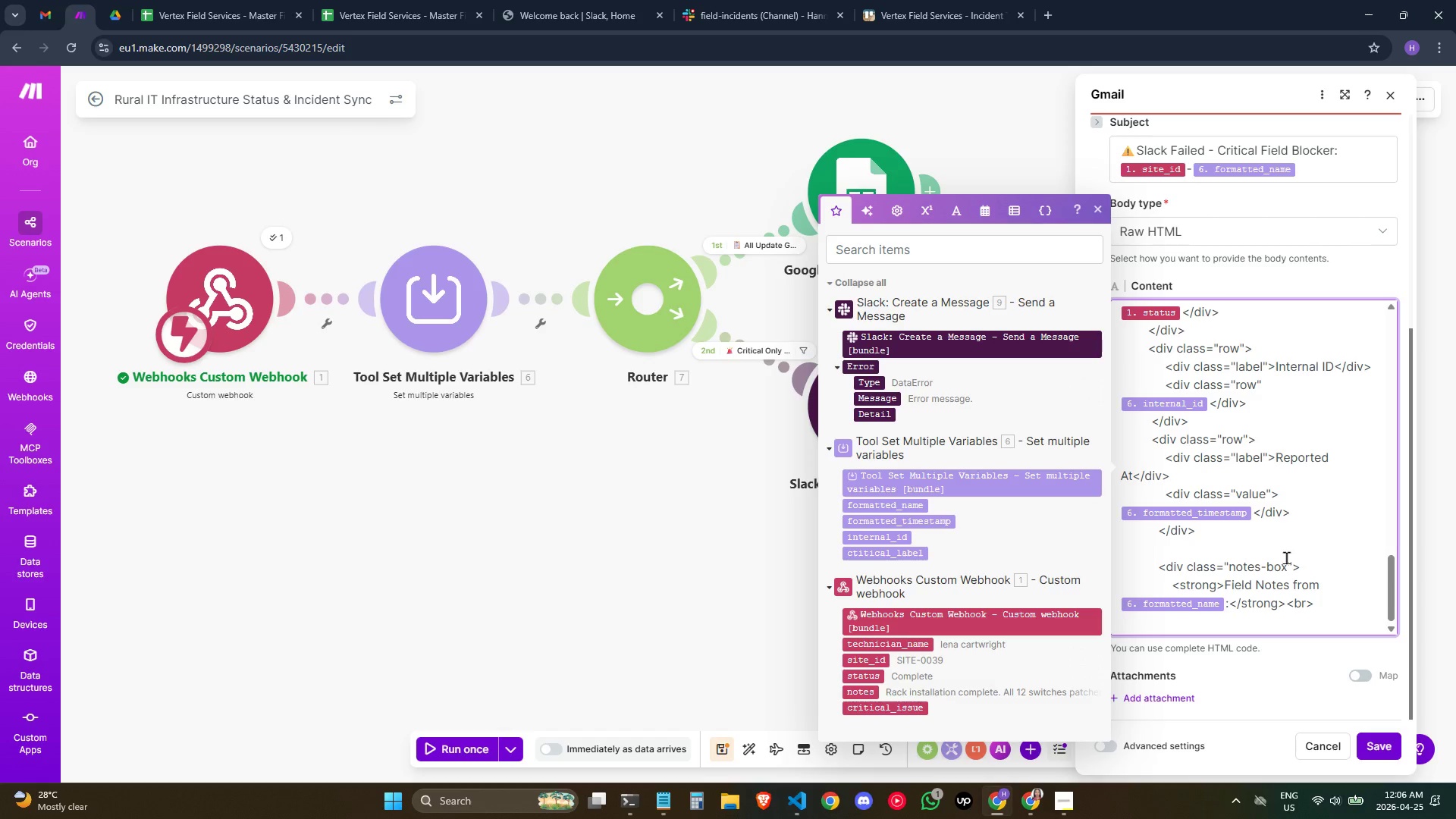 
type(><)
key(Backspace)
key(Backspace)
type(<>)
key(Backspace)
type(br>)
 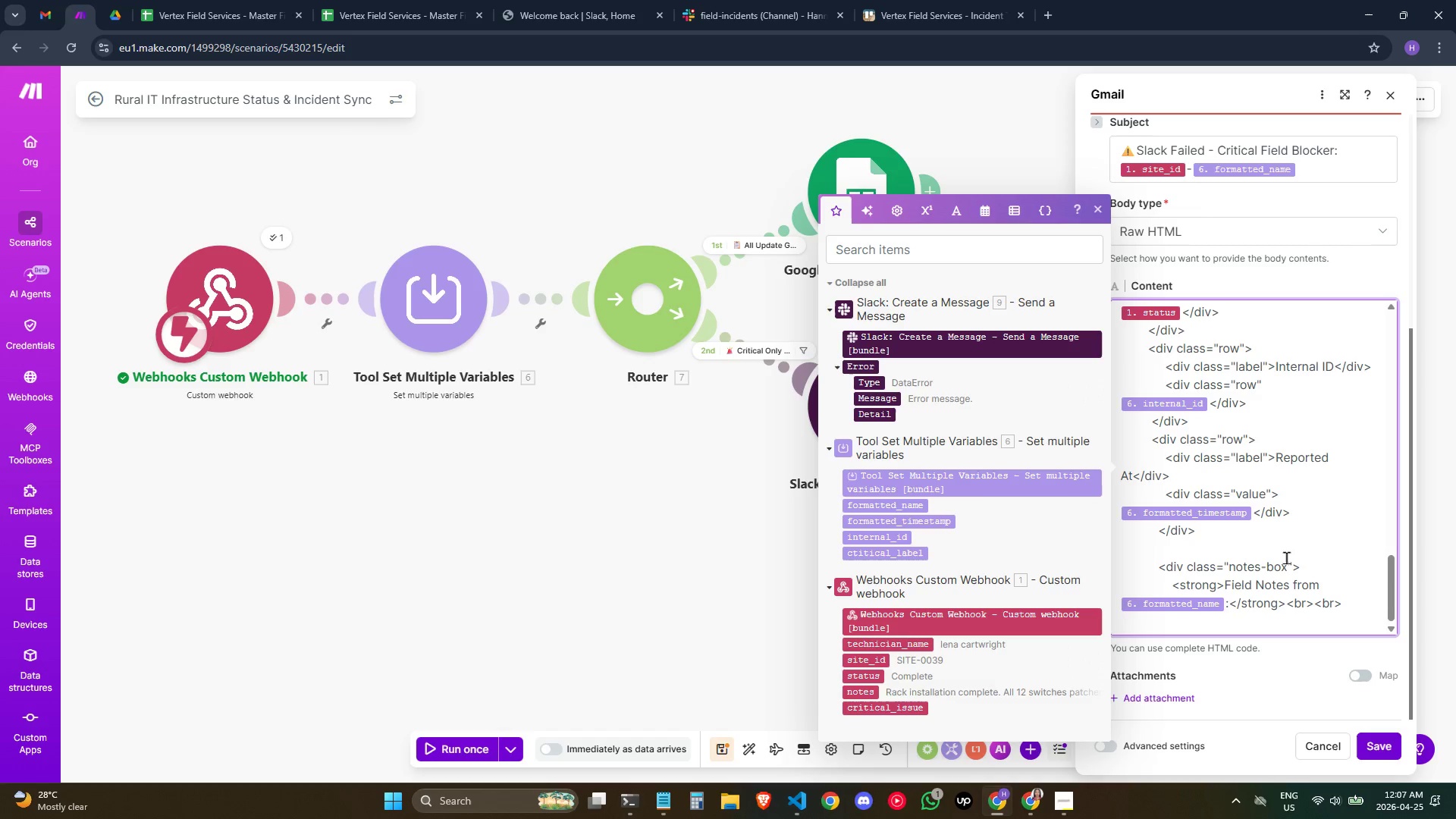 
key(Enter)
 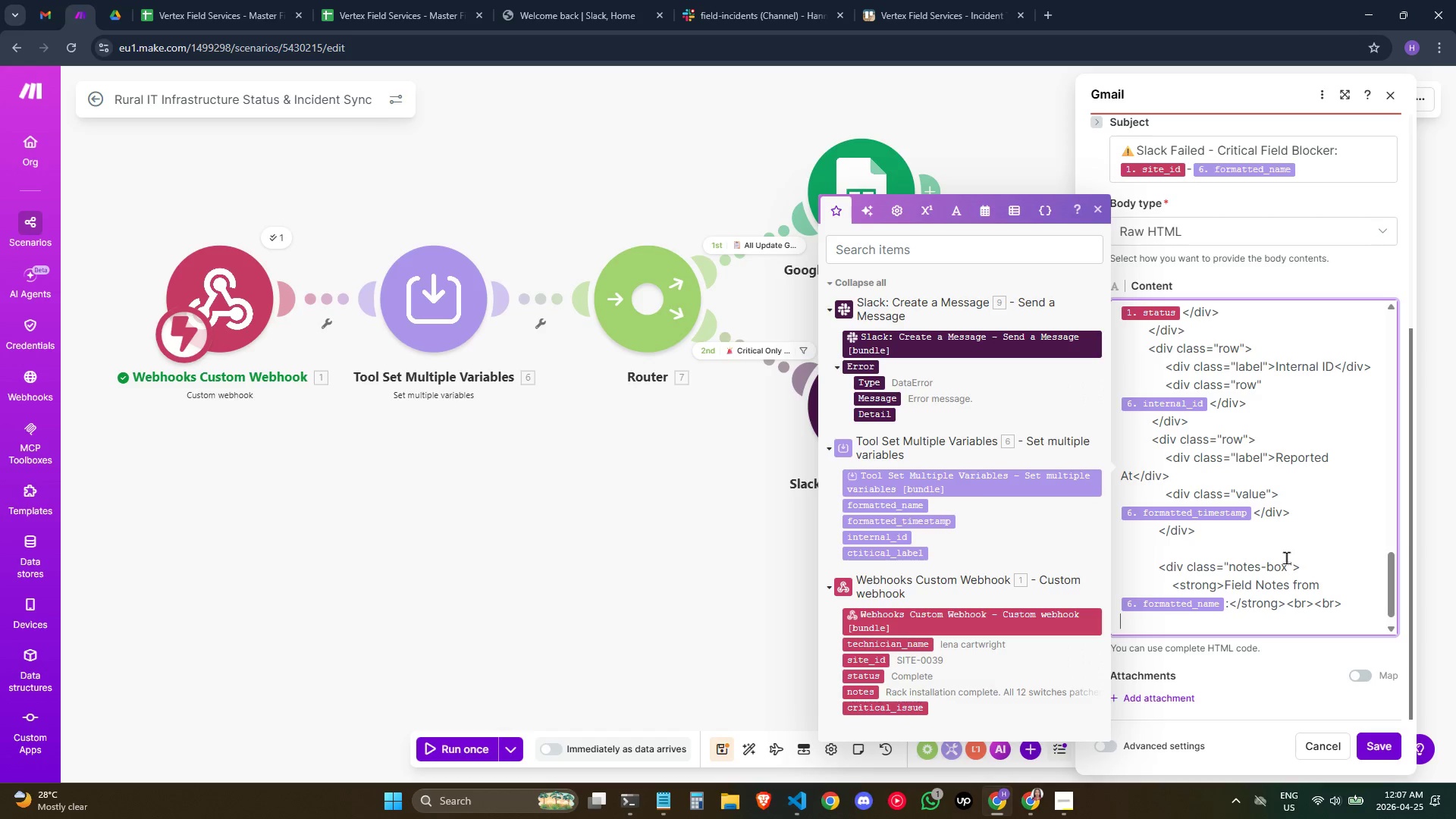 
hold_key(key=Space, duration=1.01)
 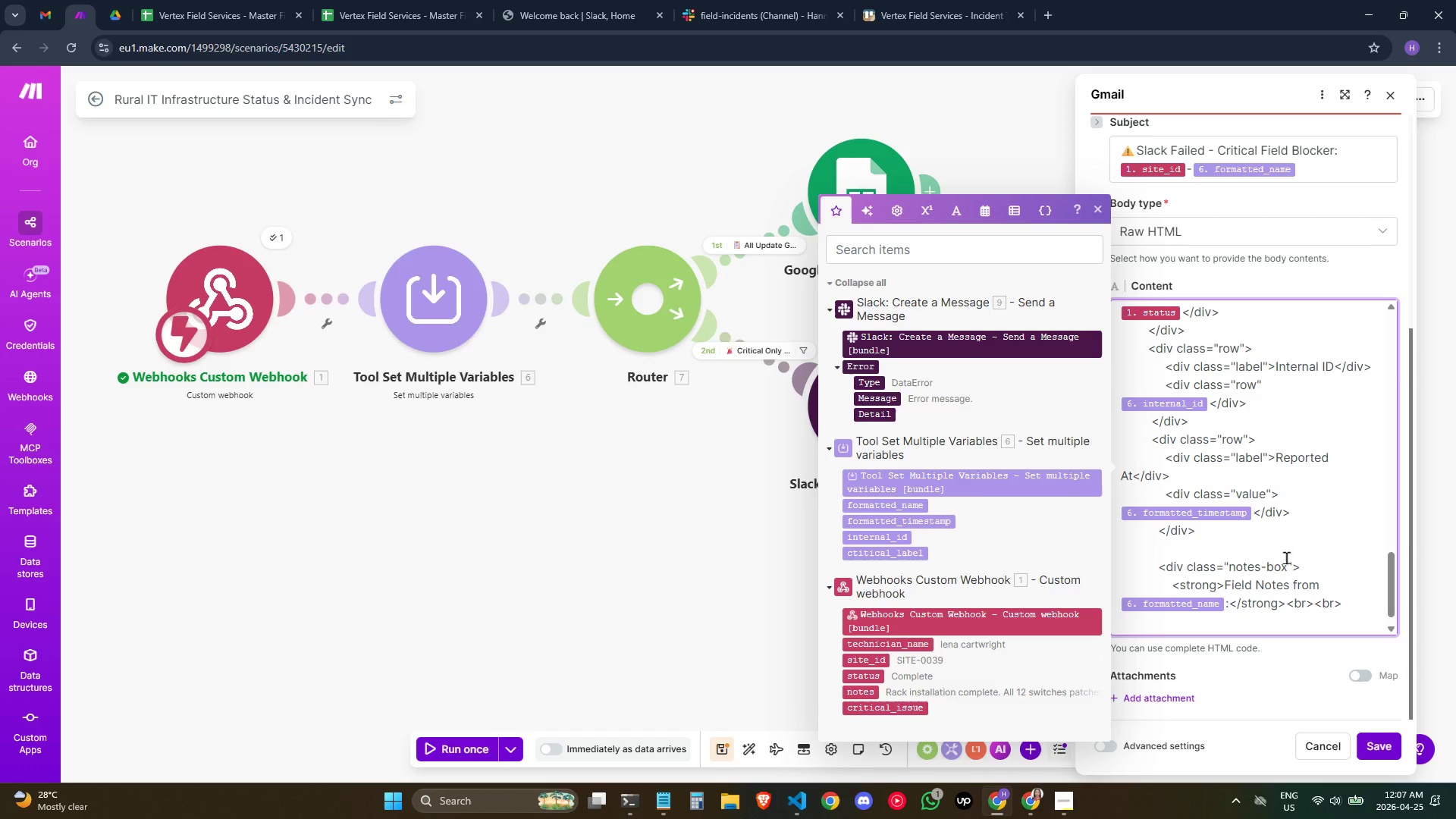 
hold_key(key=Space, duration=0.45)
 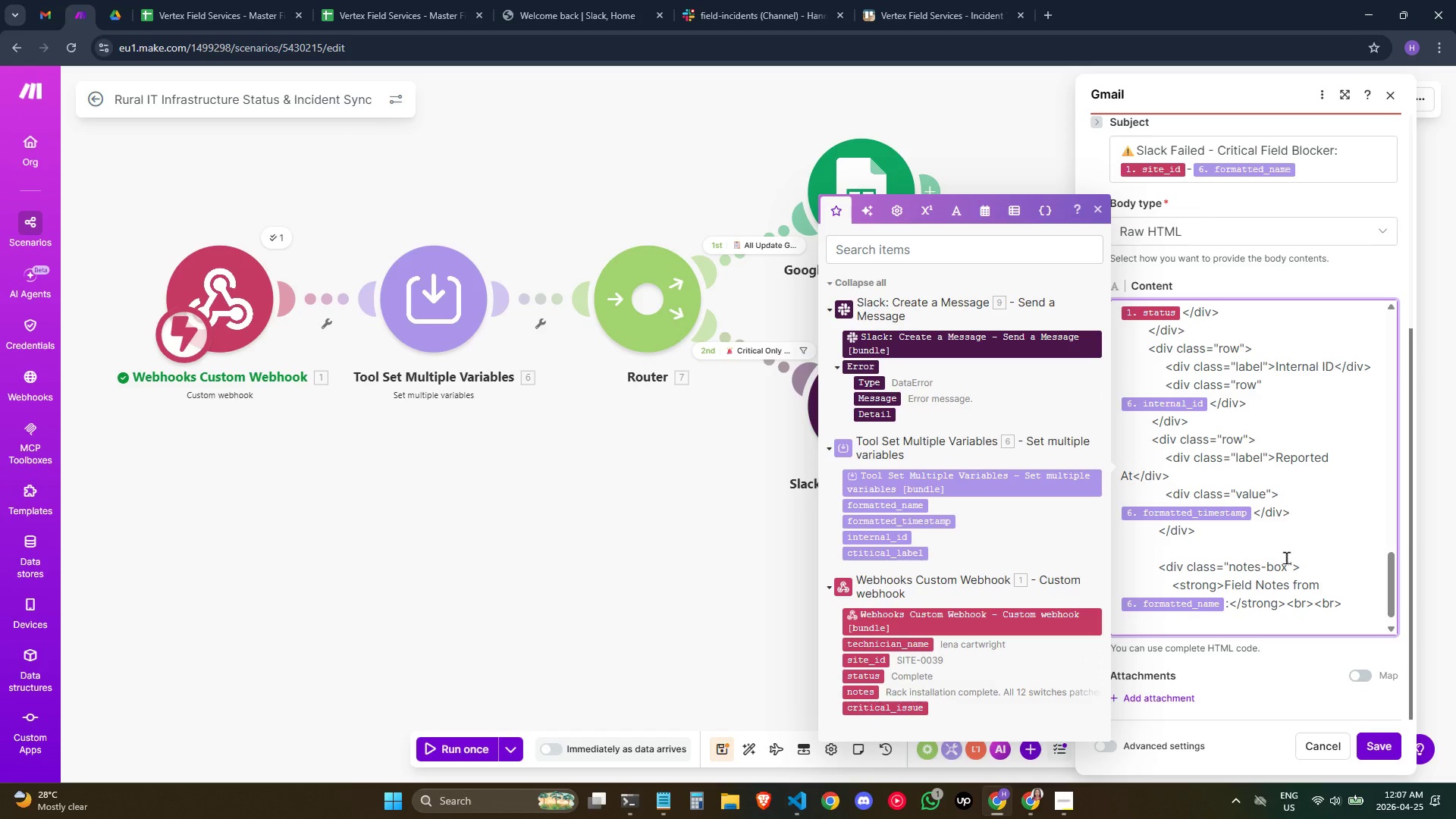 
key(Backspace)
 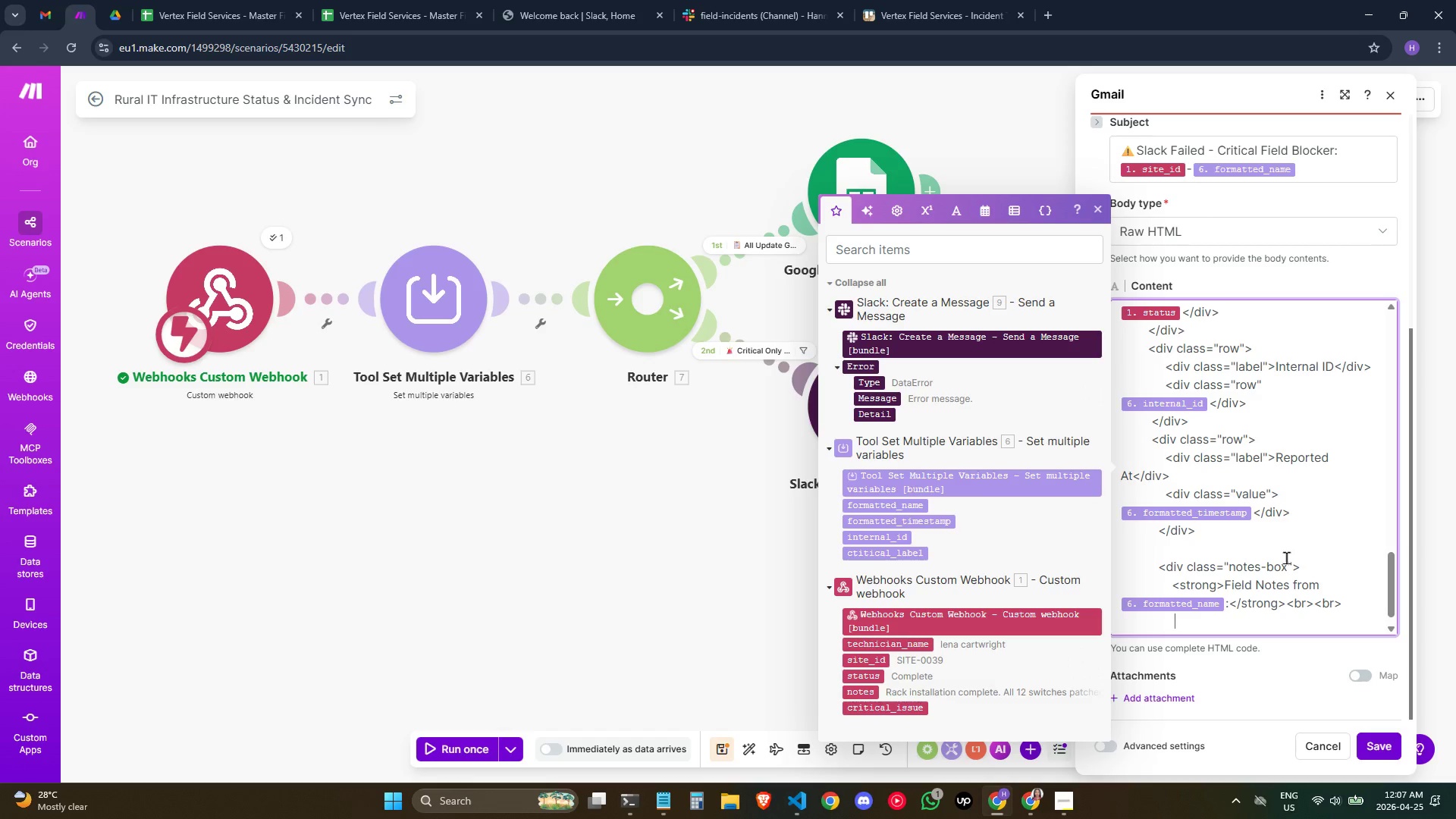 
key(Backspace)
 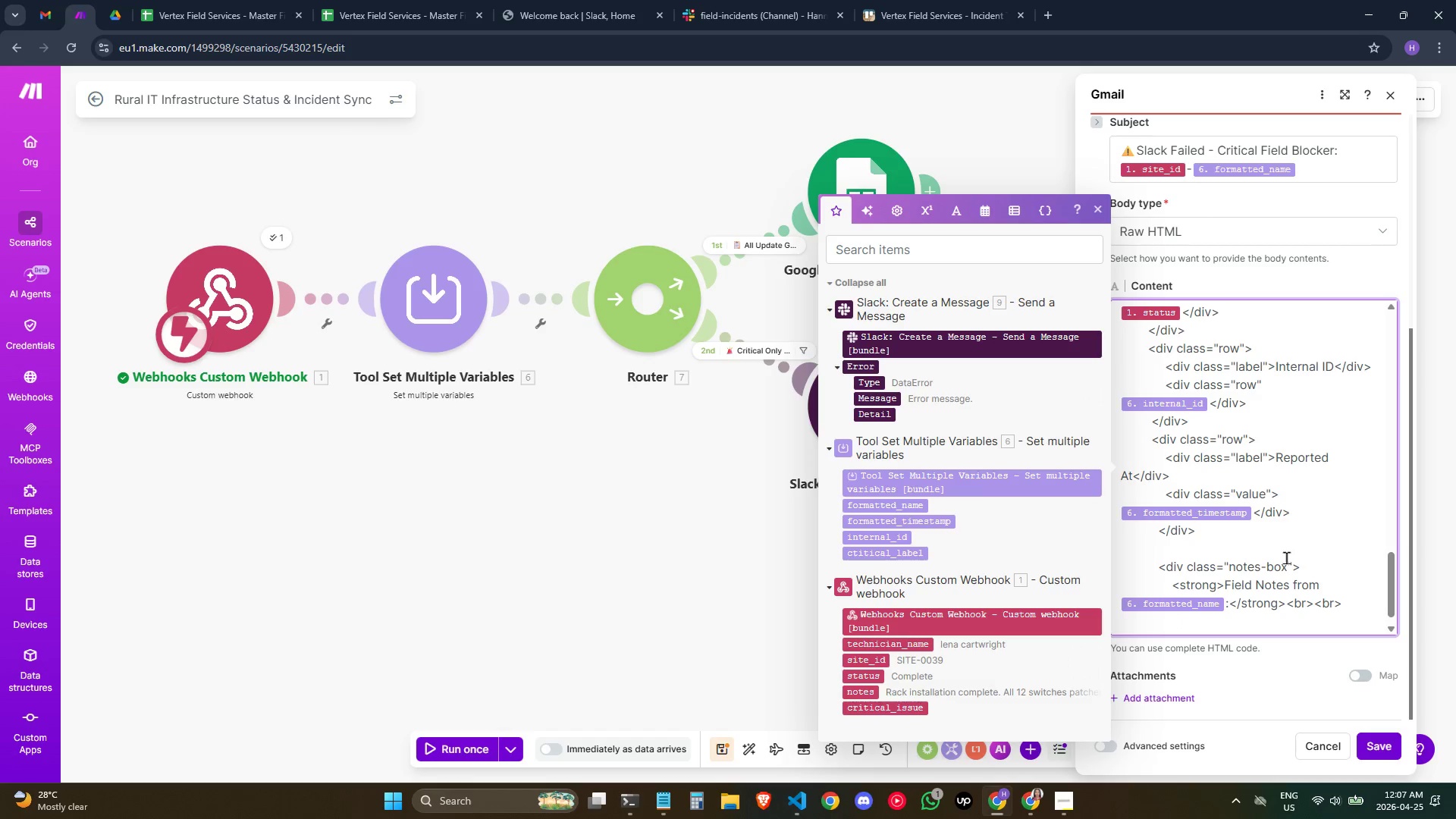 
key(Backspace)
 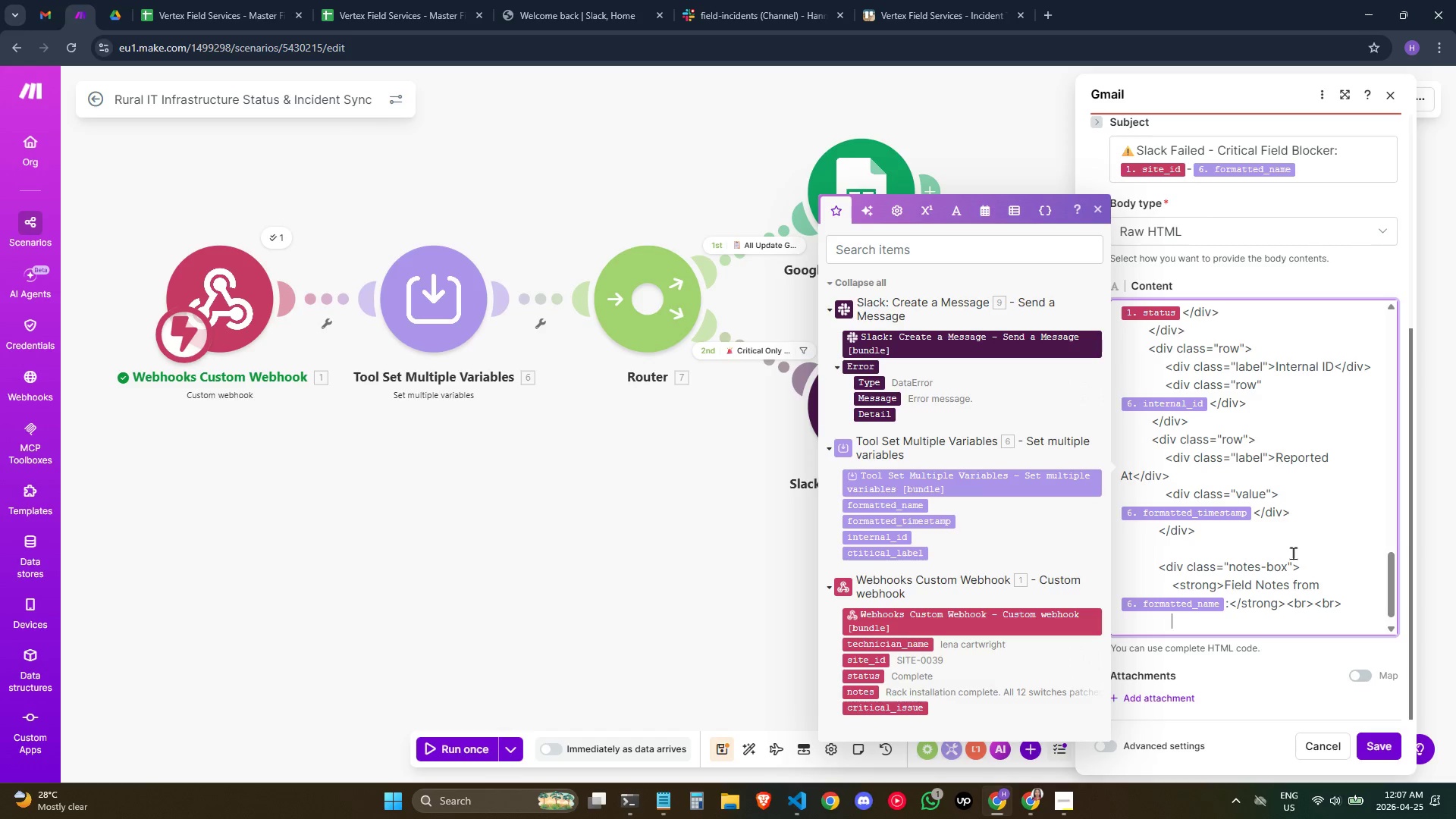 
wait(5.08)
 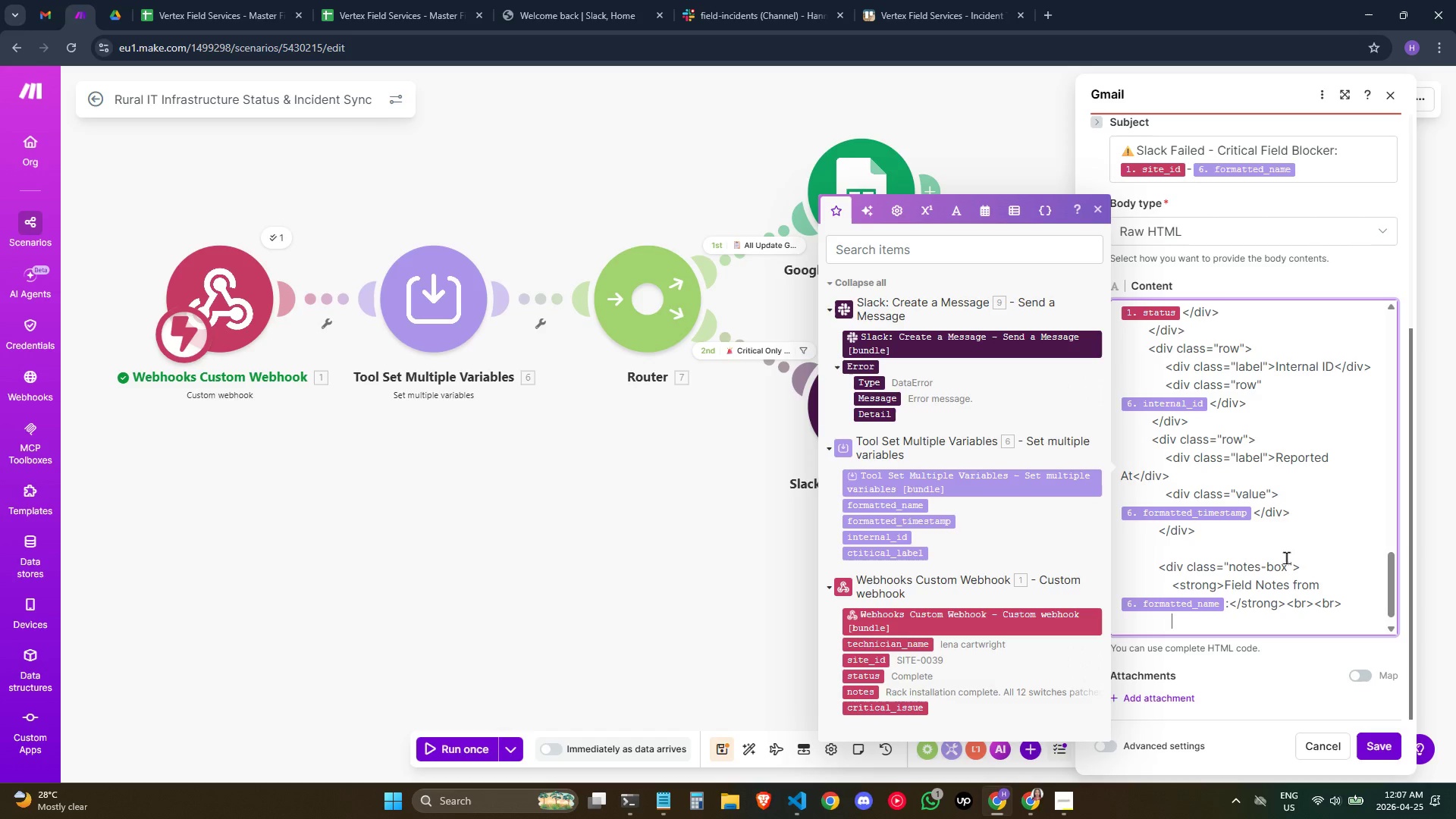 
key(Shift+Semicolon)
 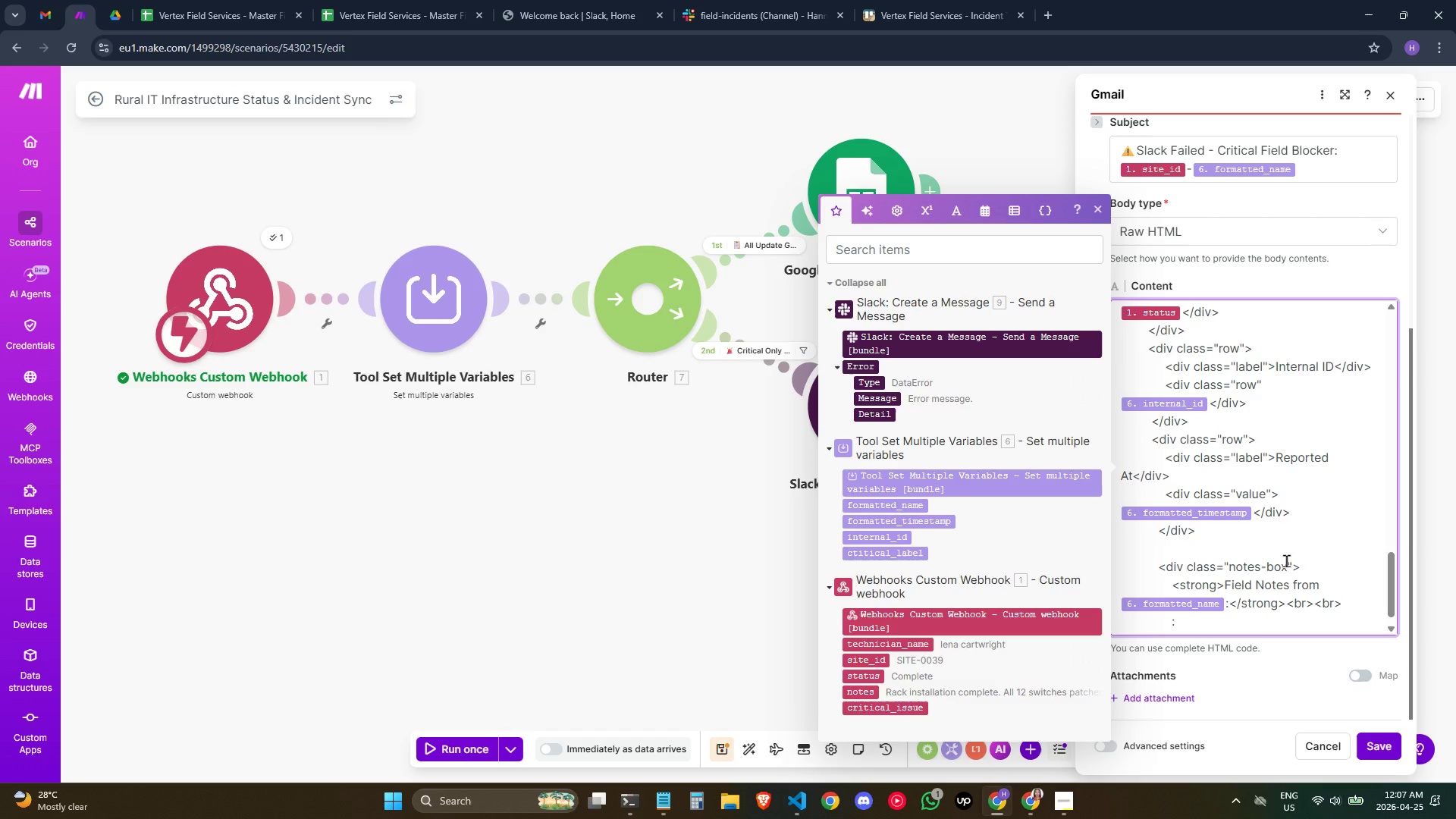 
key(Backspace)
 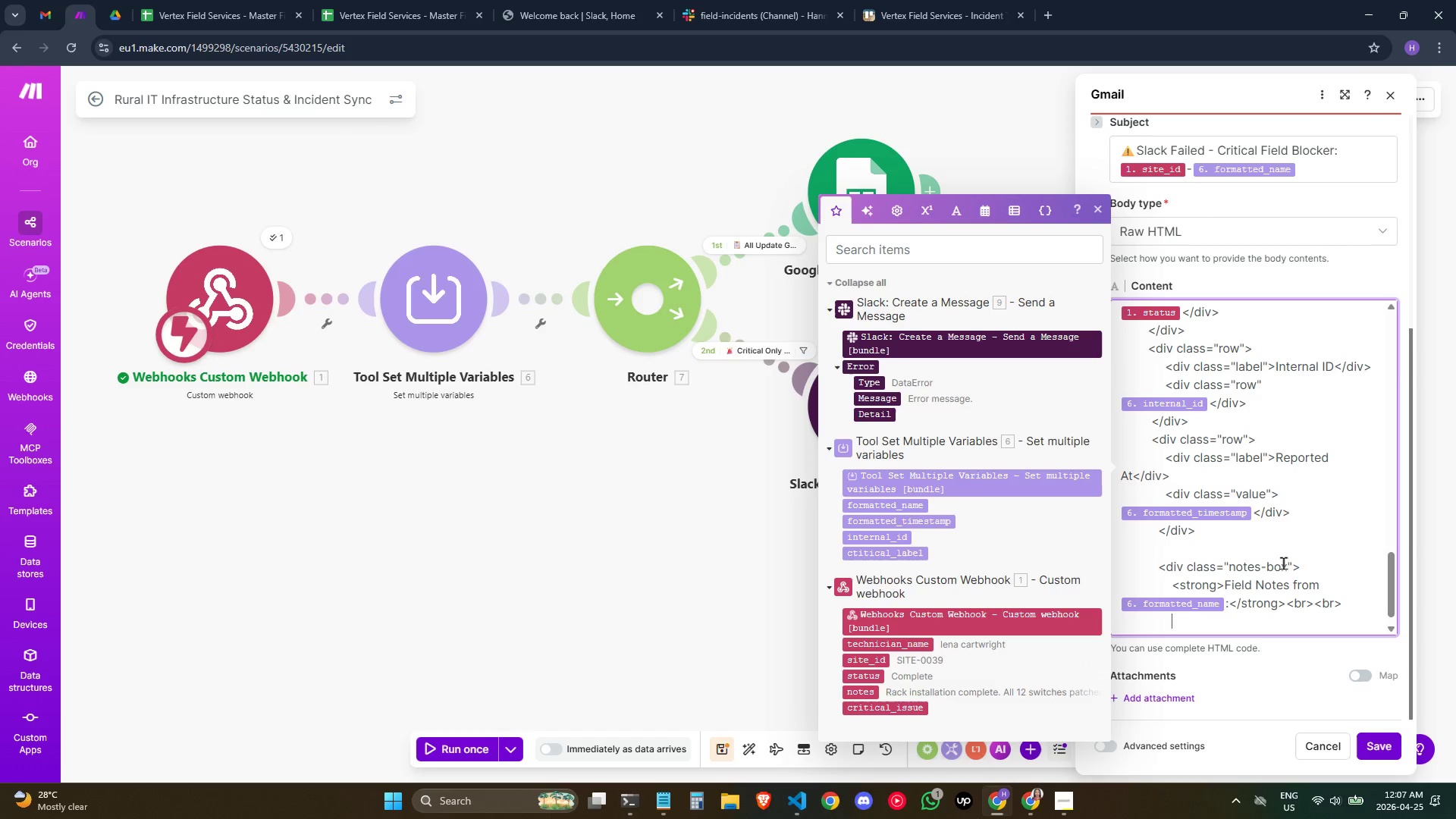 
hold_key(key=ShiftRight, duration=0.55)
 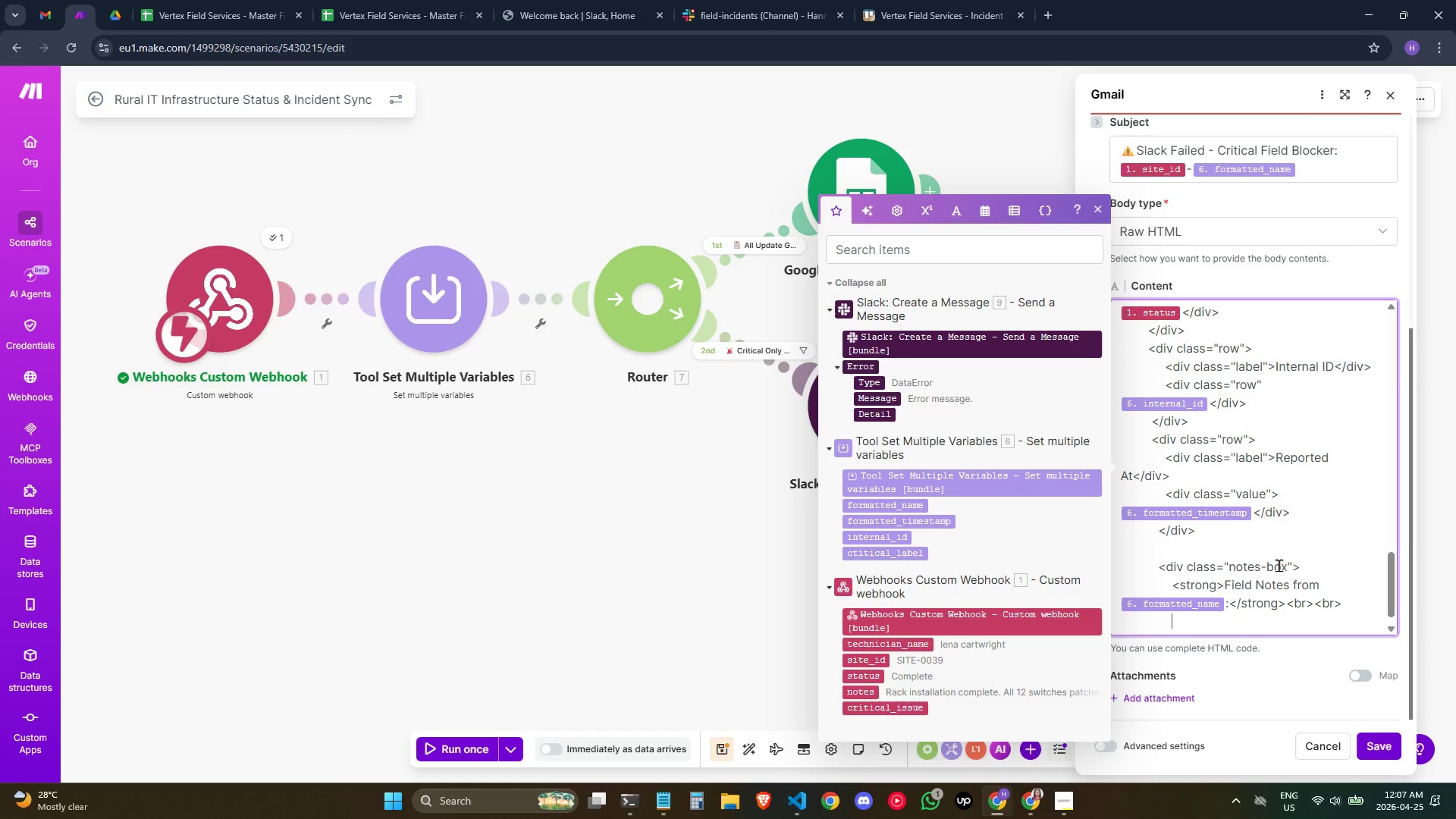 
key(Shift+Quote)
 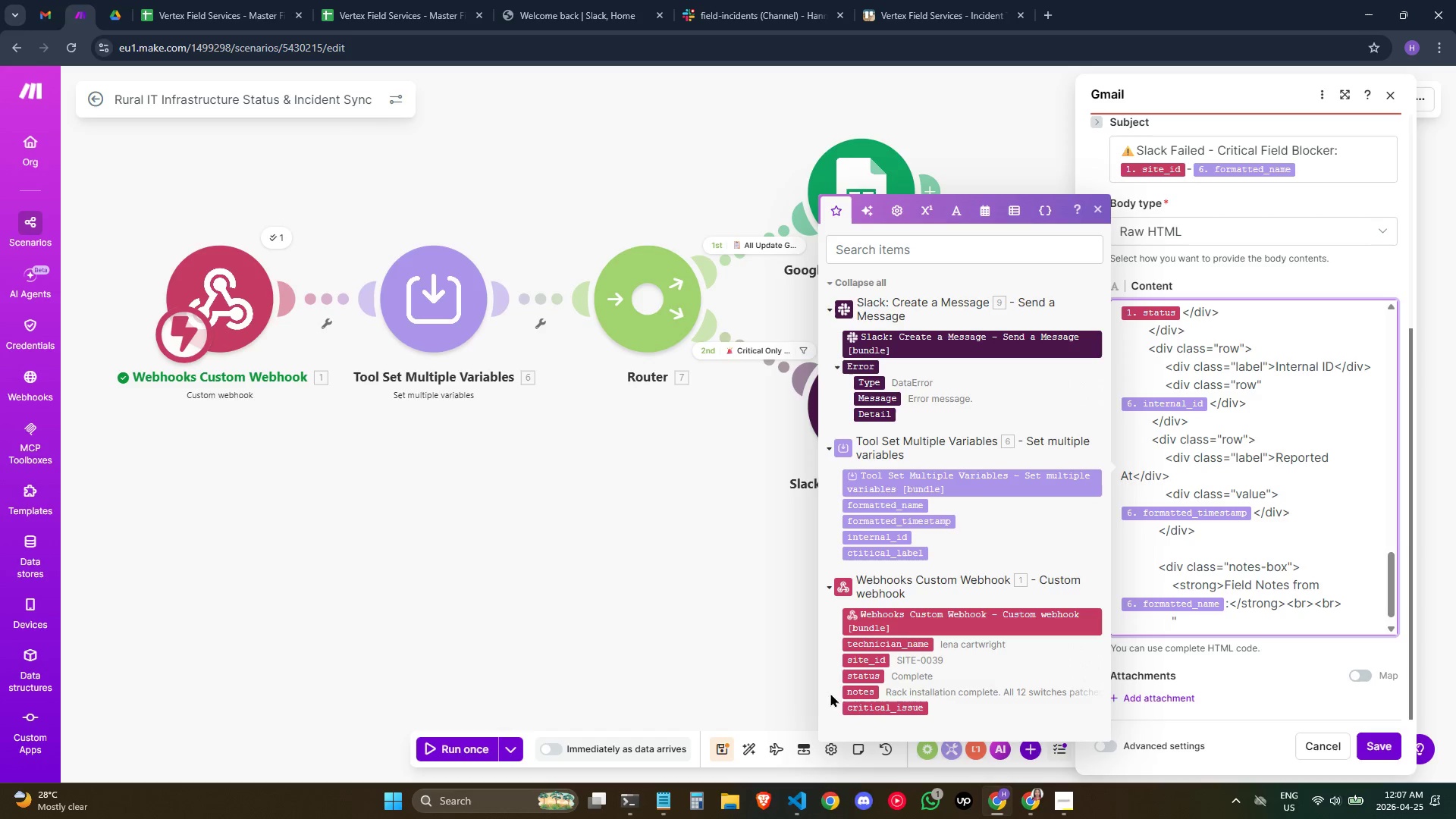 
left_click([847, 691])
 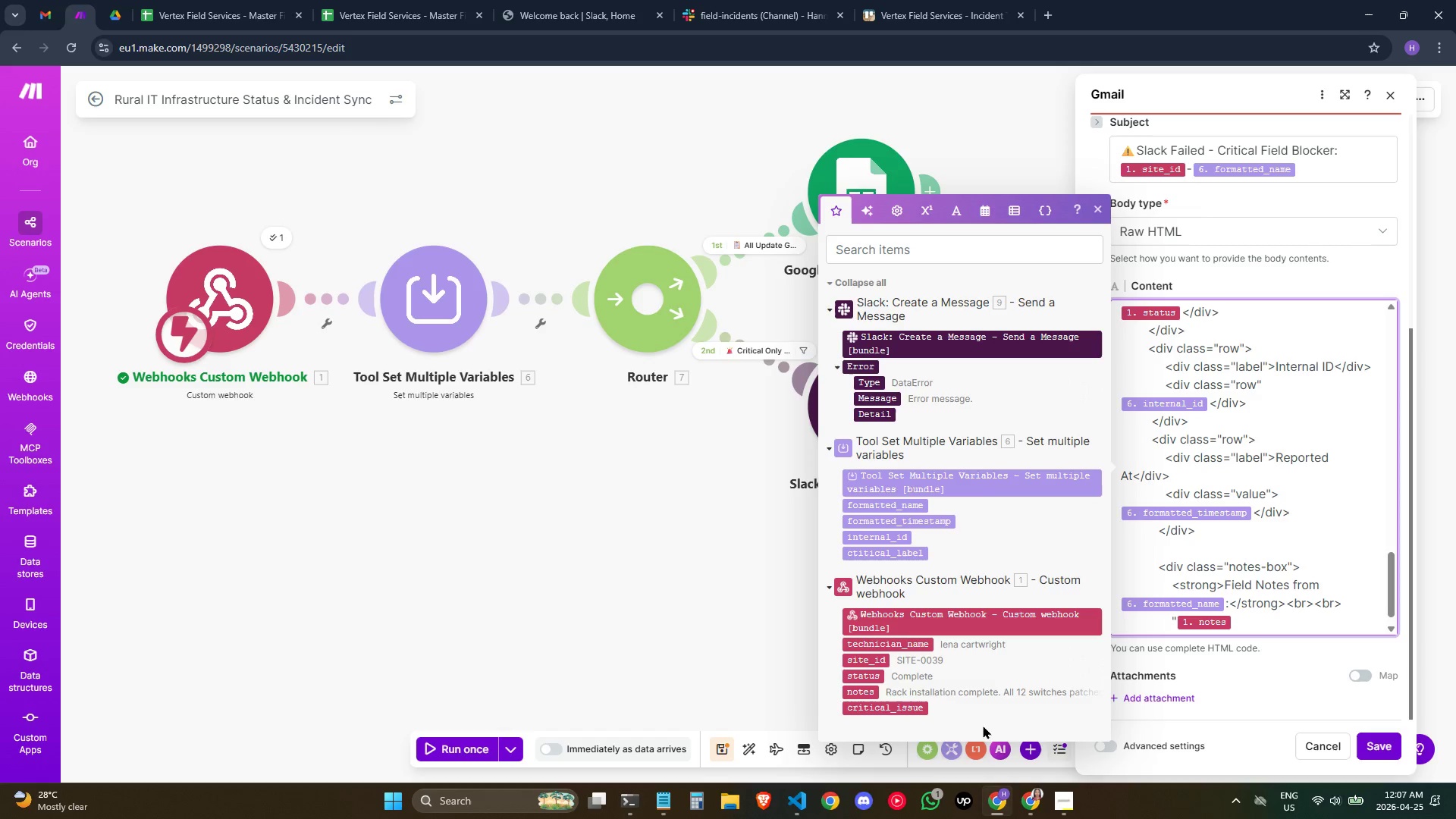 
key(Enter)
 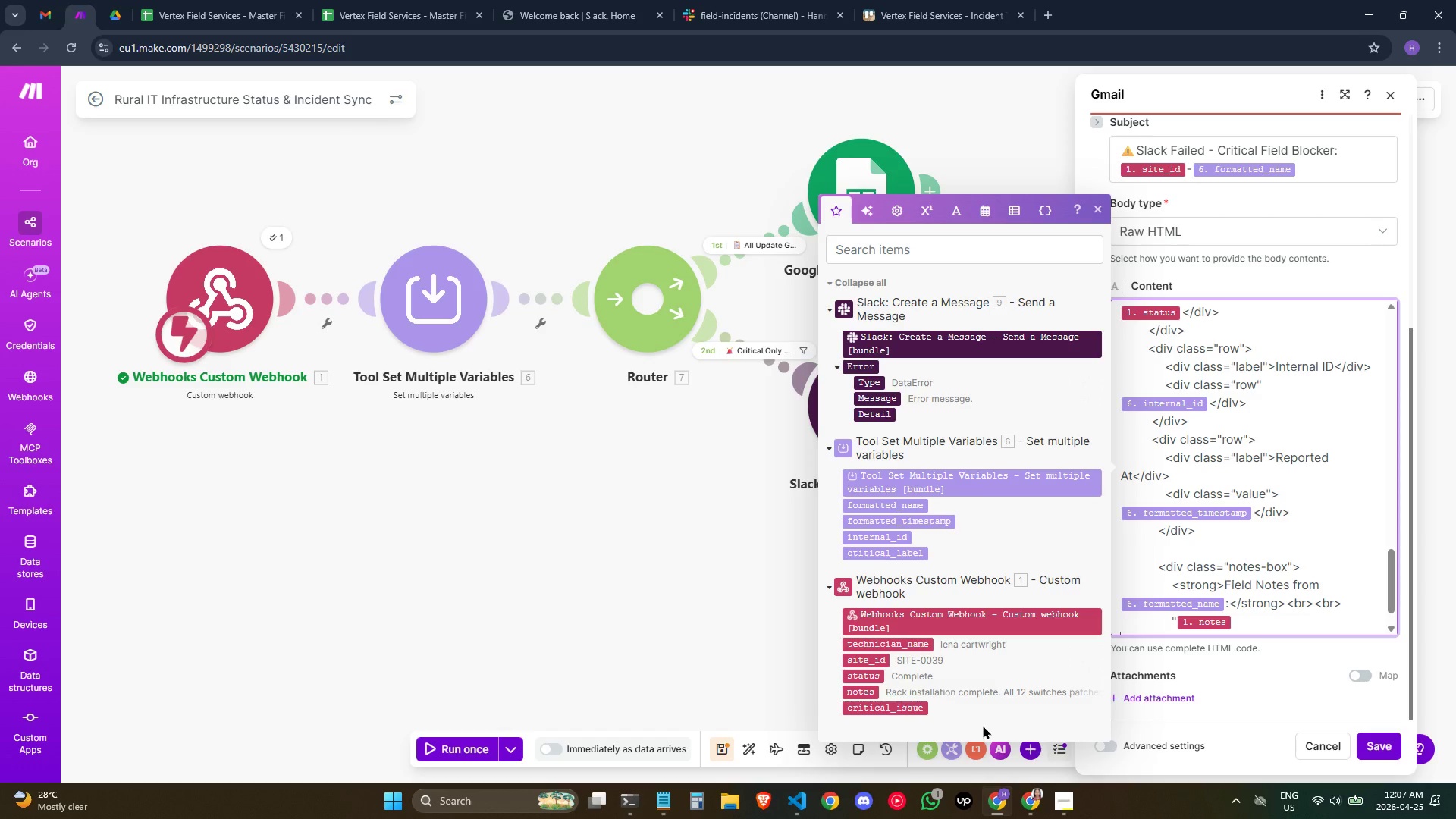 
key(Backspace)
 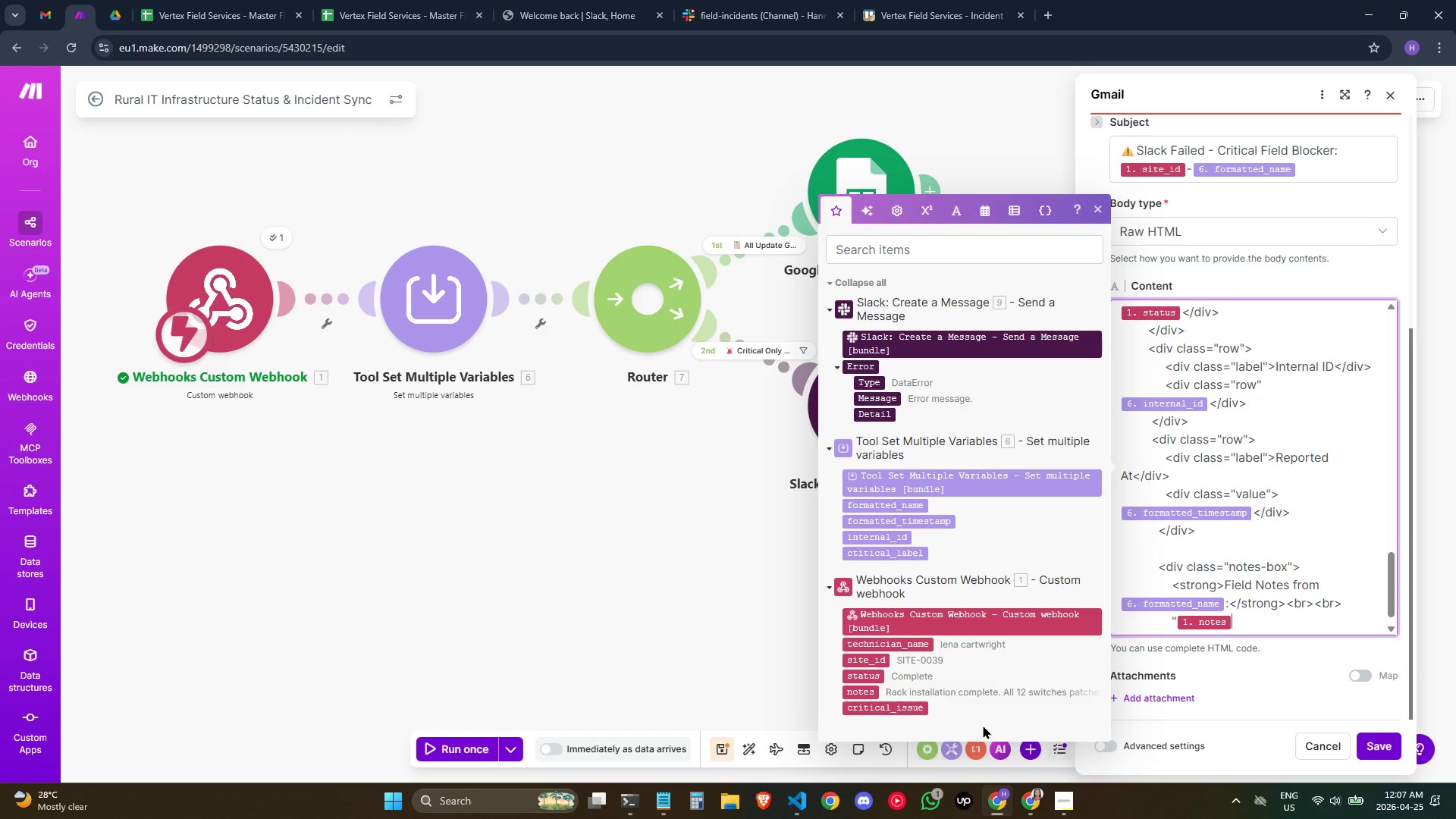 
key(Shift+Quote)
 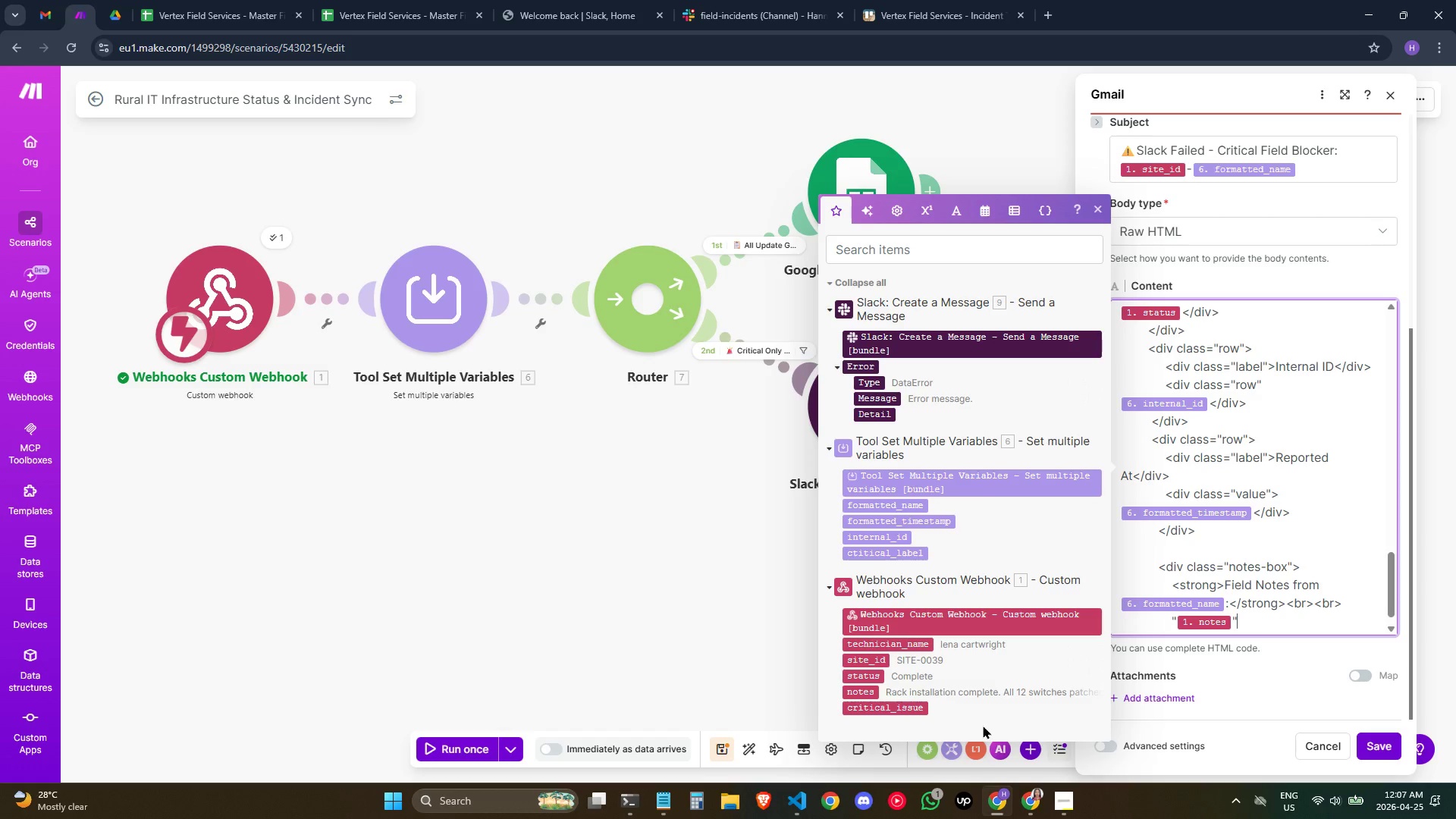 
key(Enter)
 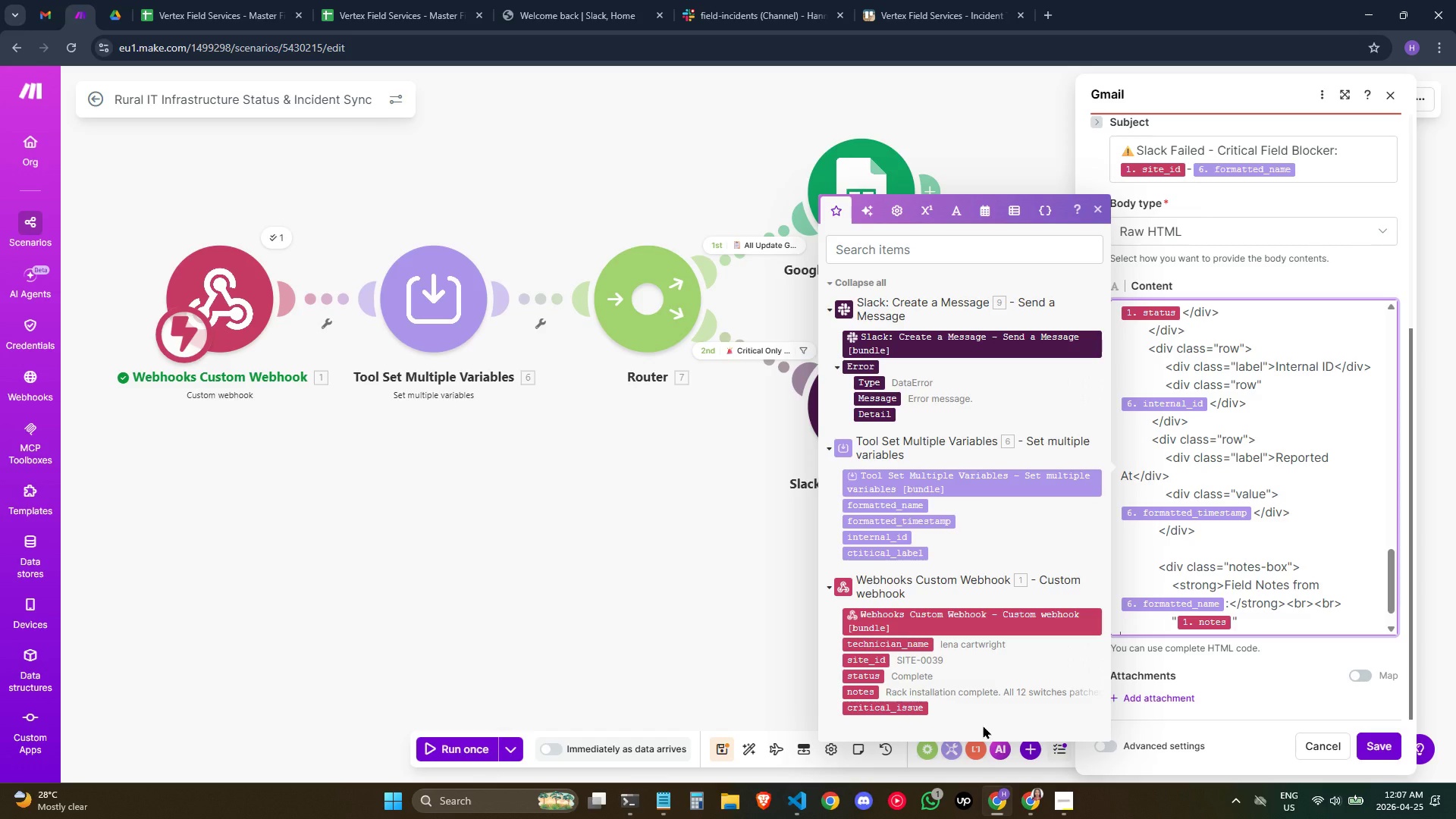 
hold_key(key=Space, duration=0.86)
 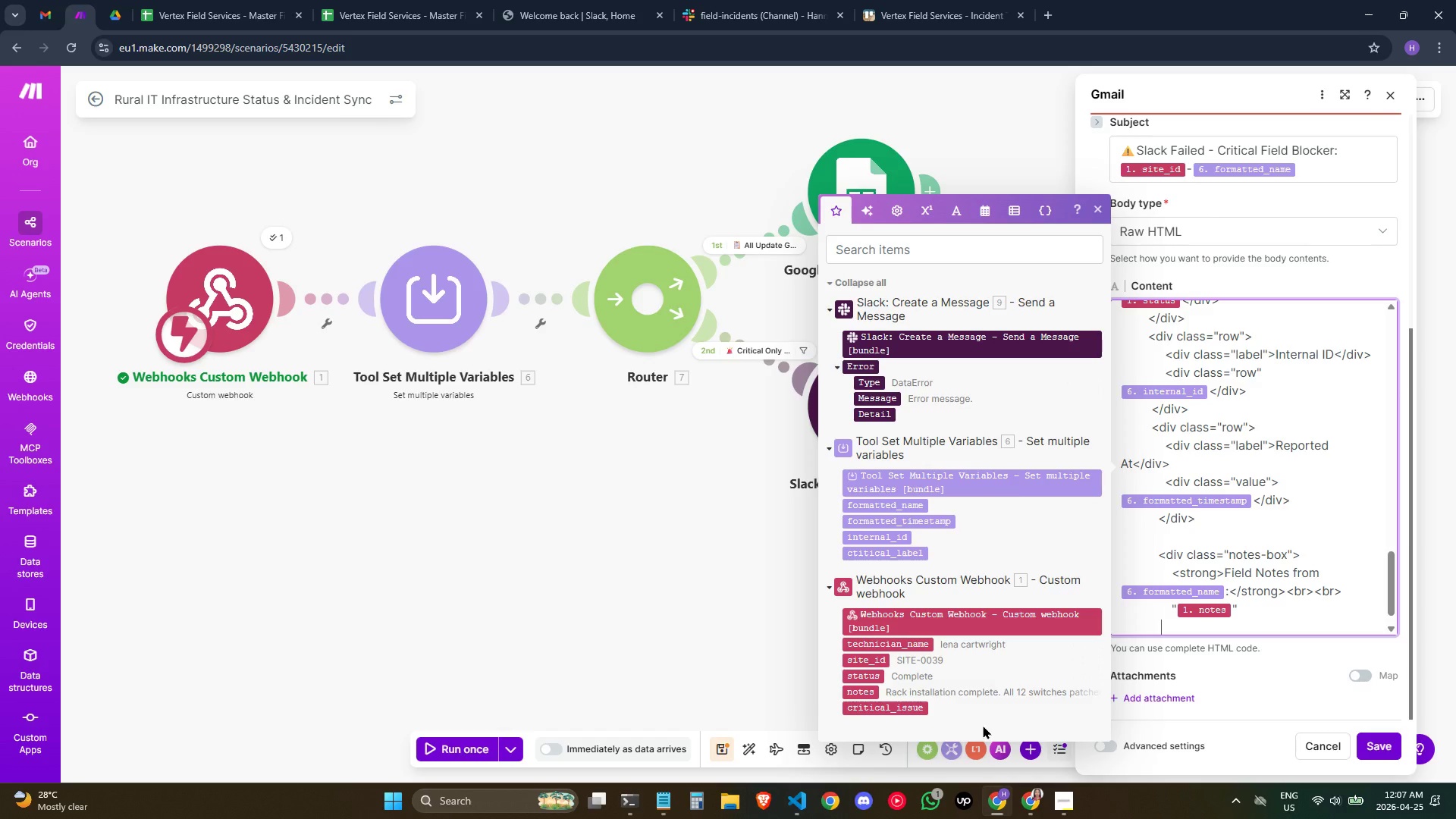 
type( <)
key(Backspace)
key(Backspace)
type(<)
key(Backspace)
key(Backspace)
type(</)
key(Backspace)
type(div)
 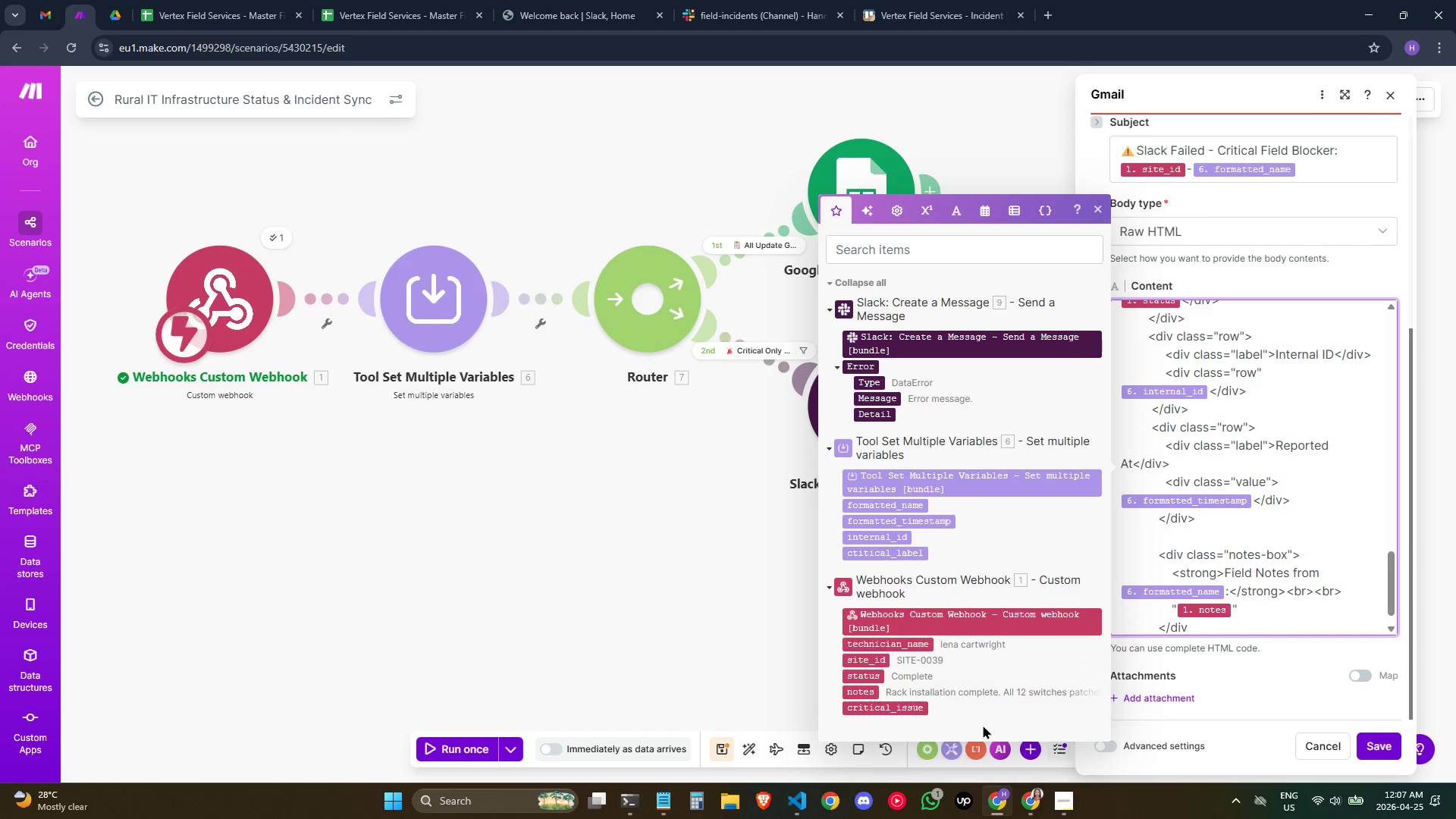 
key(Shift+Period)
 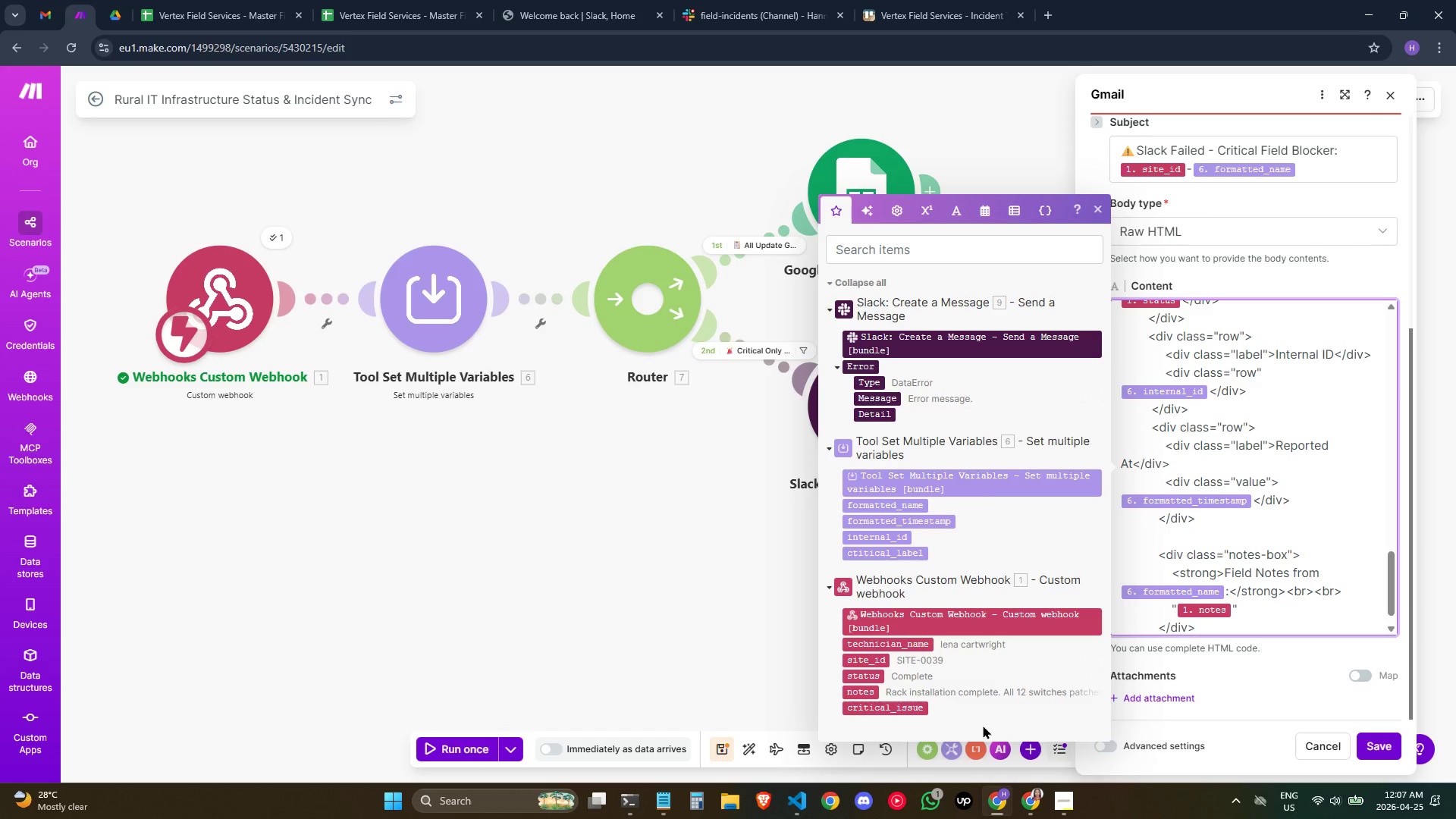 
key(Enter)
 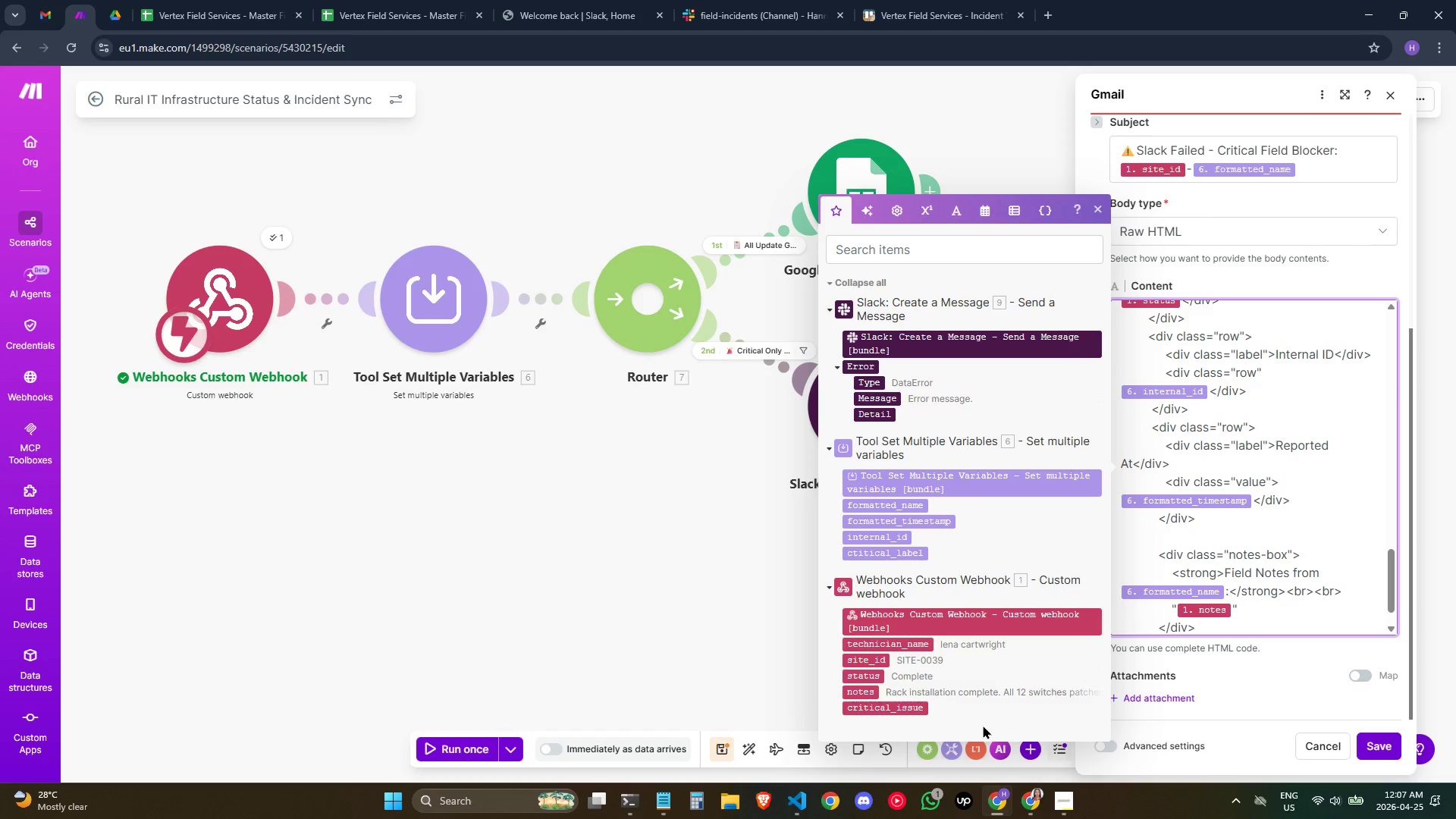 
hold_key(key=Space, duration=0.78)
 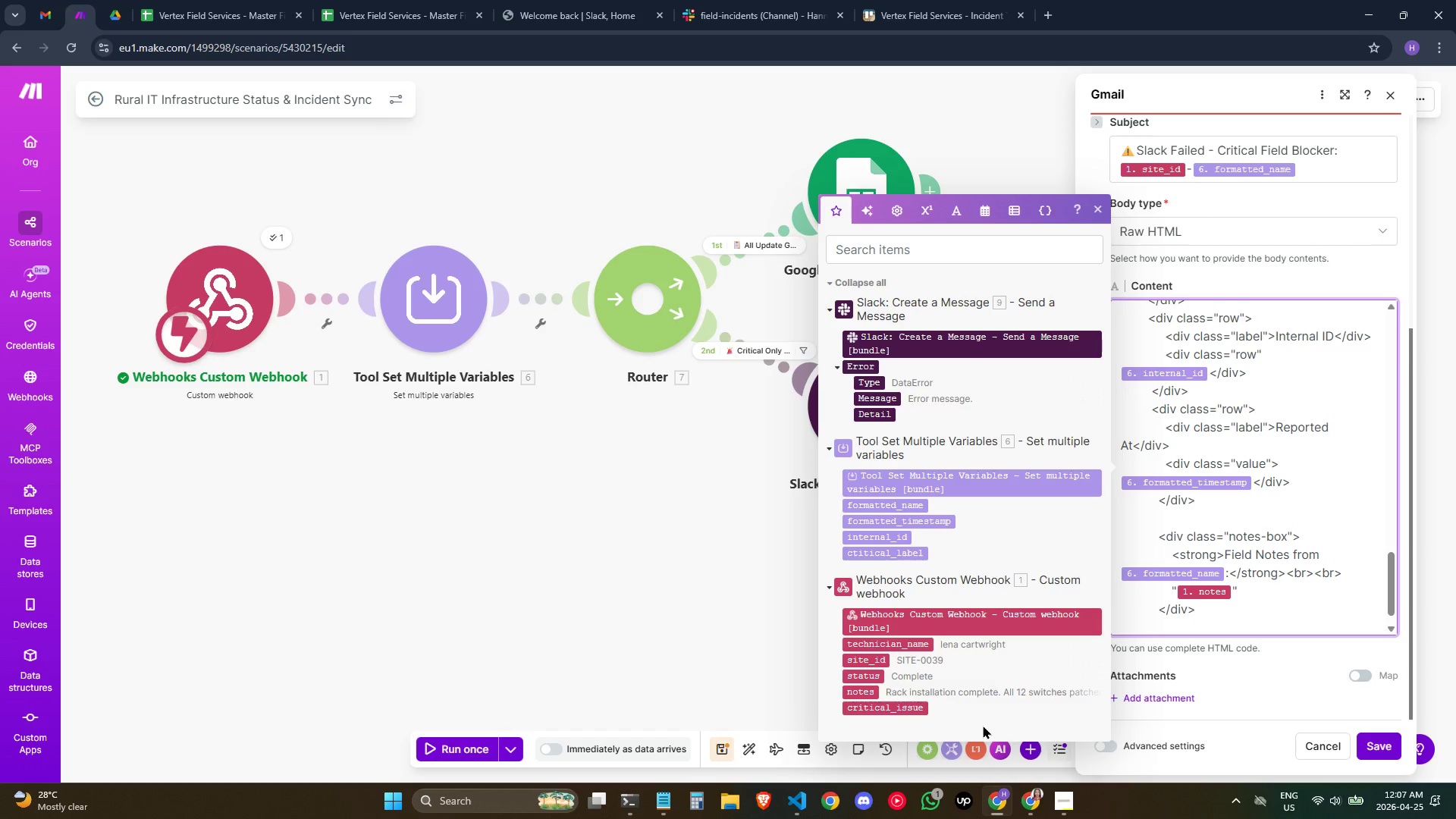 
type(<)
key(Backspace)
key(Backspace)
type(</)
key(Backspace)
type(div>)
 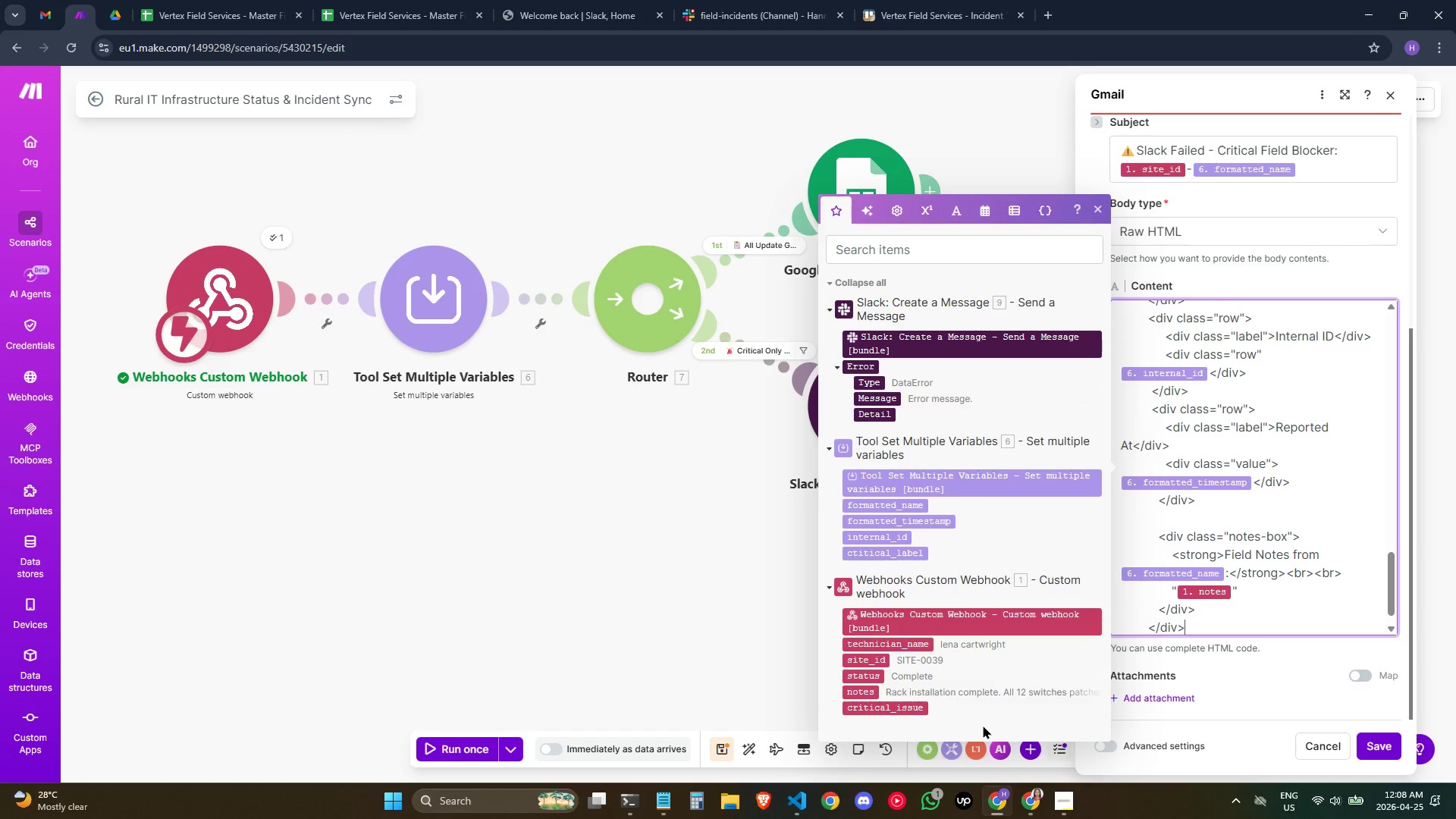 
key(Enter)
 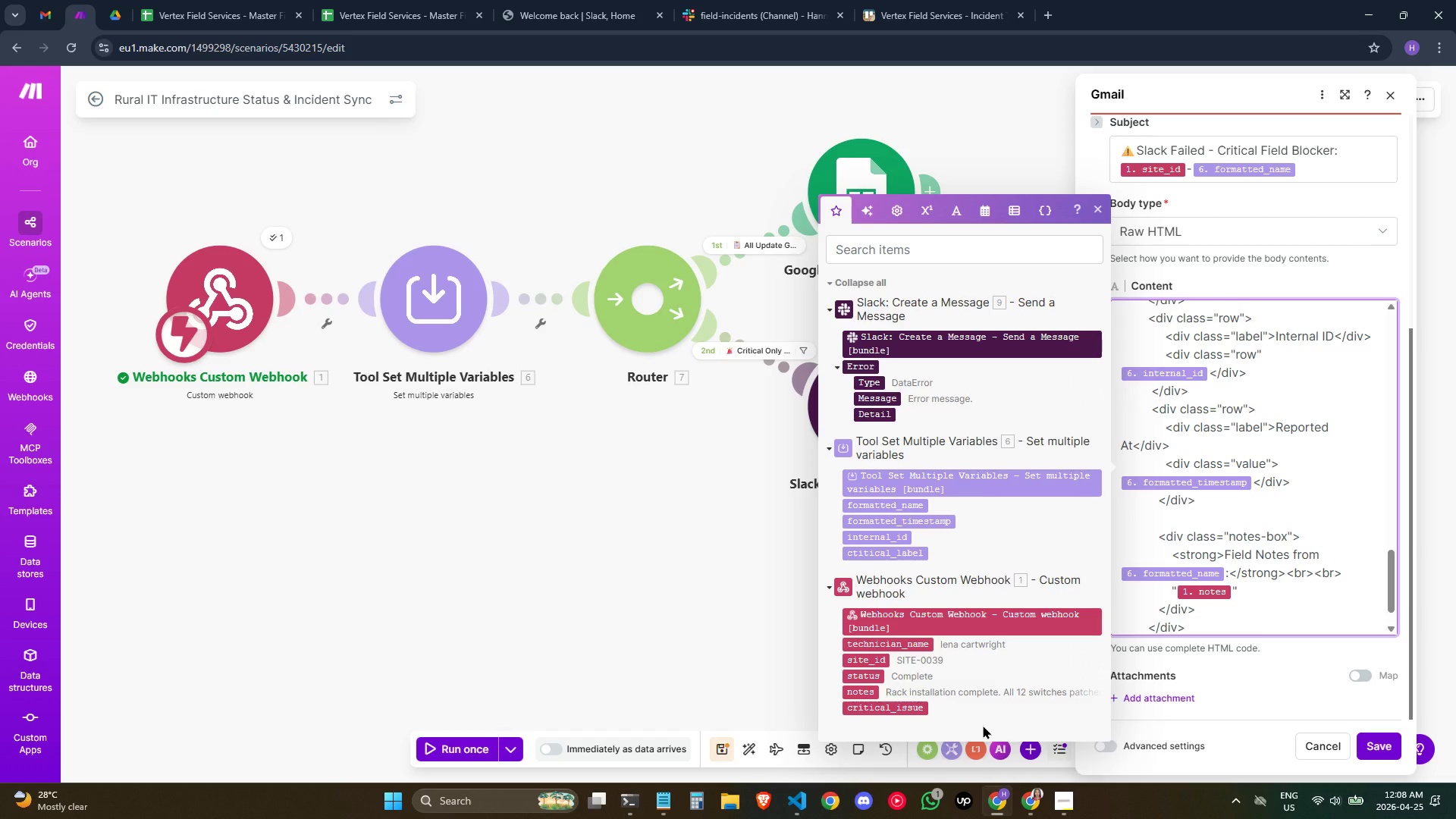 
hold_key(key=Space, duration=0.64)
 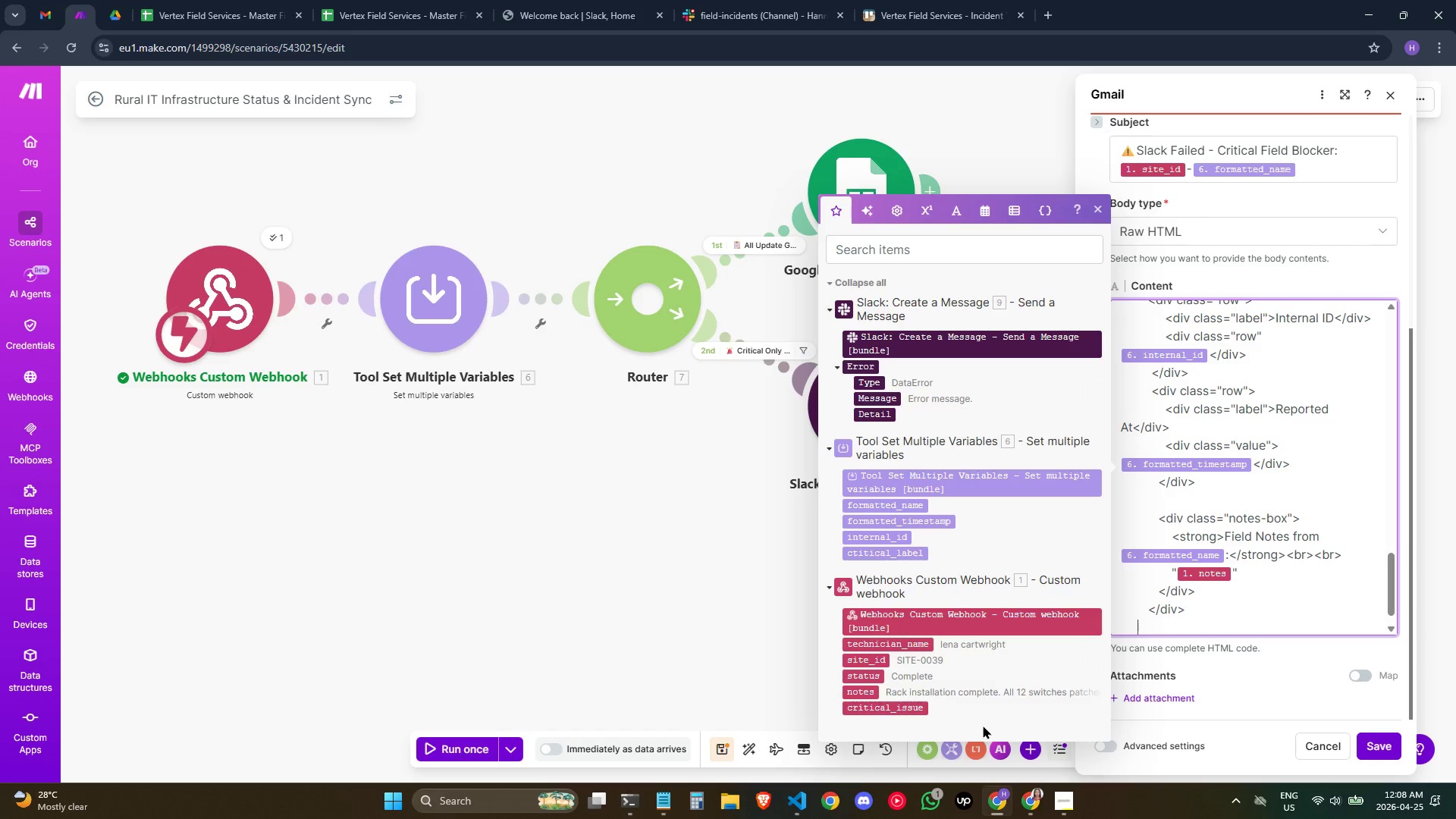 
type(    <div class="footer">)
 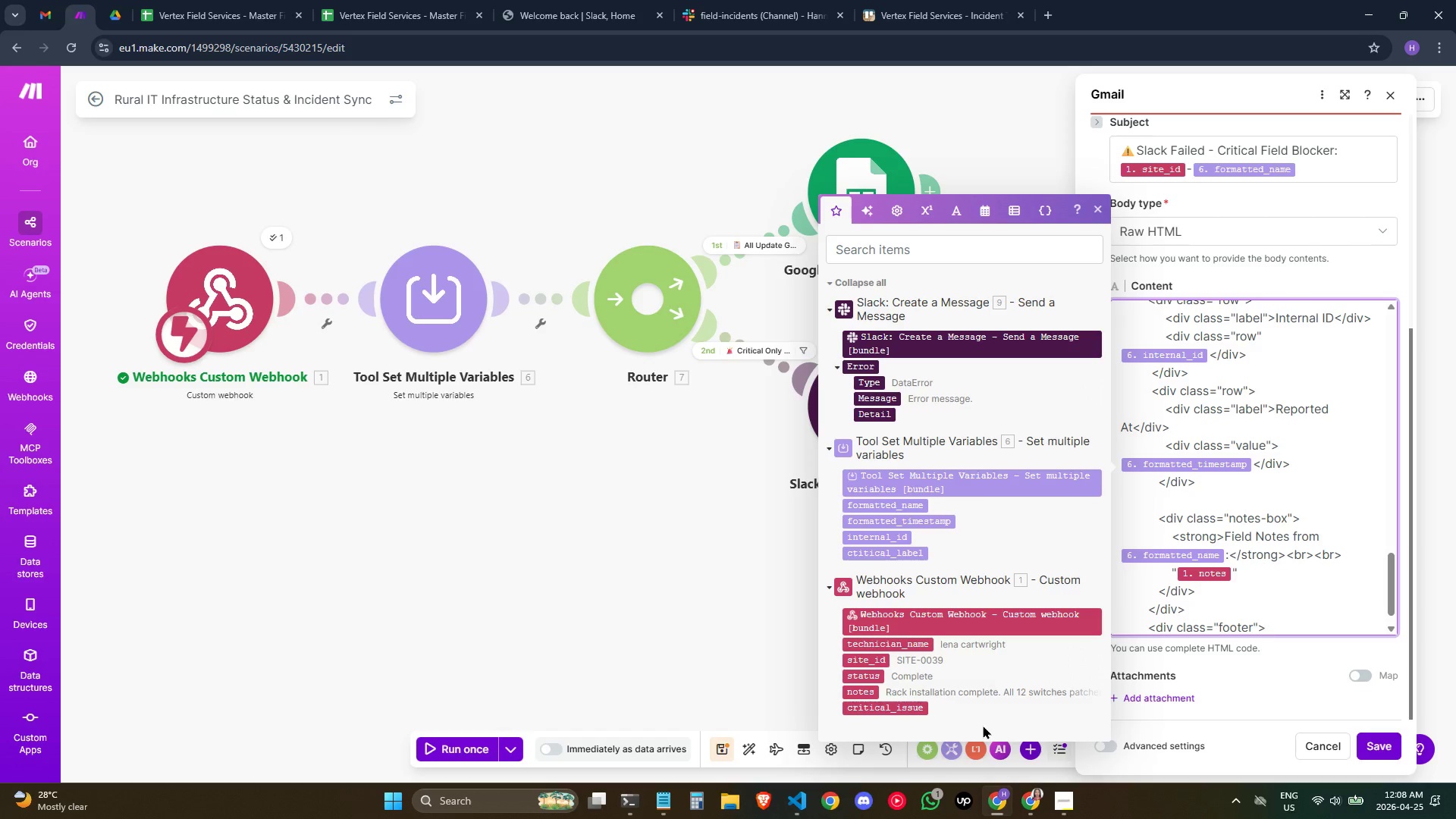 
key(Enter)
 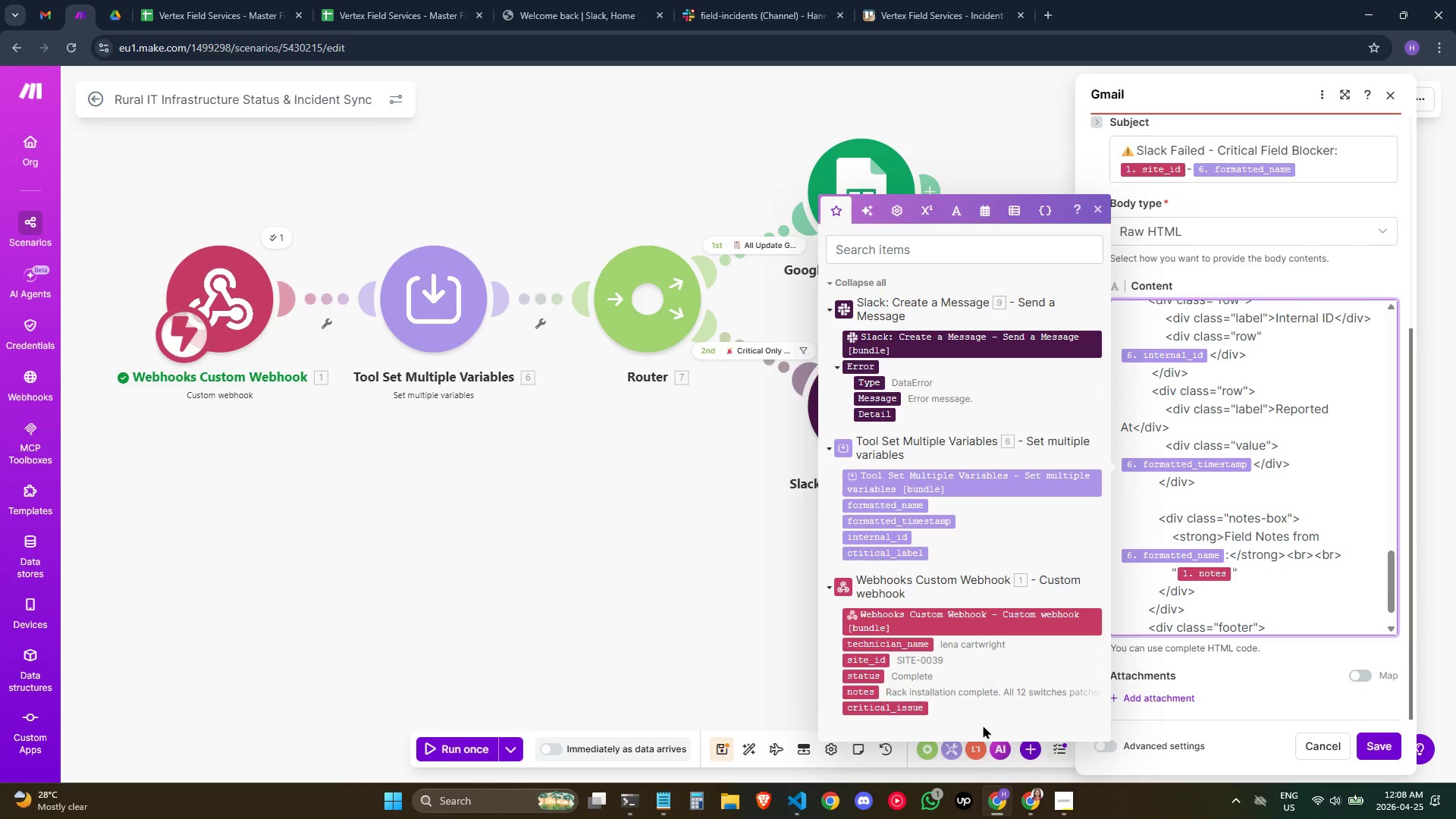 
hold_key(key=Space, duration=0.88)
 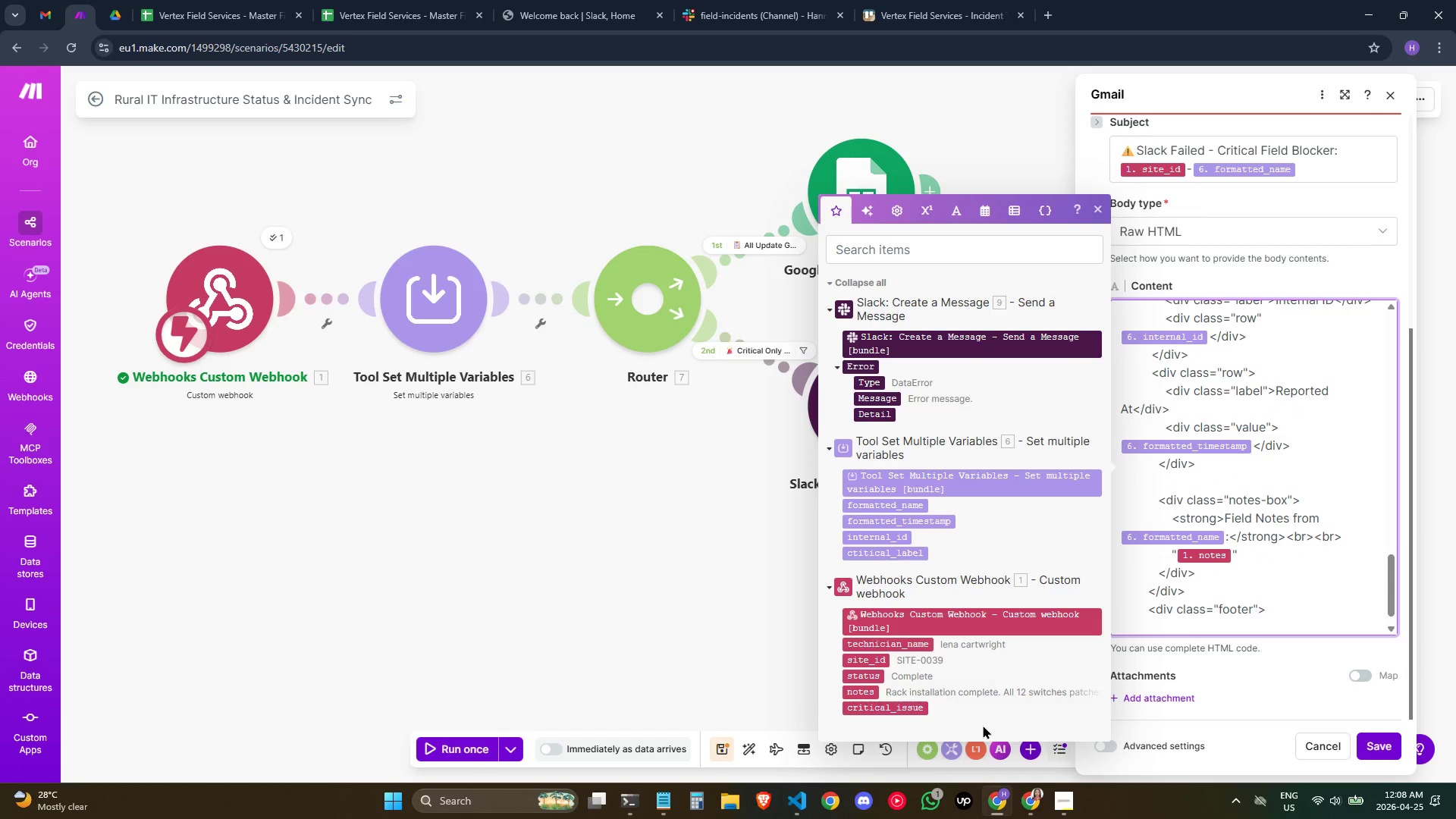 
type(Automated fallback via Vertex)
 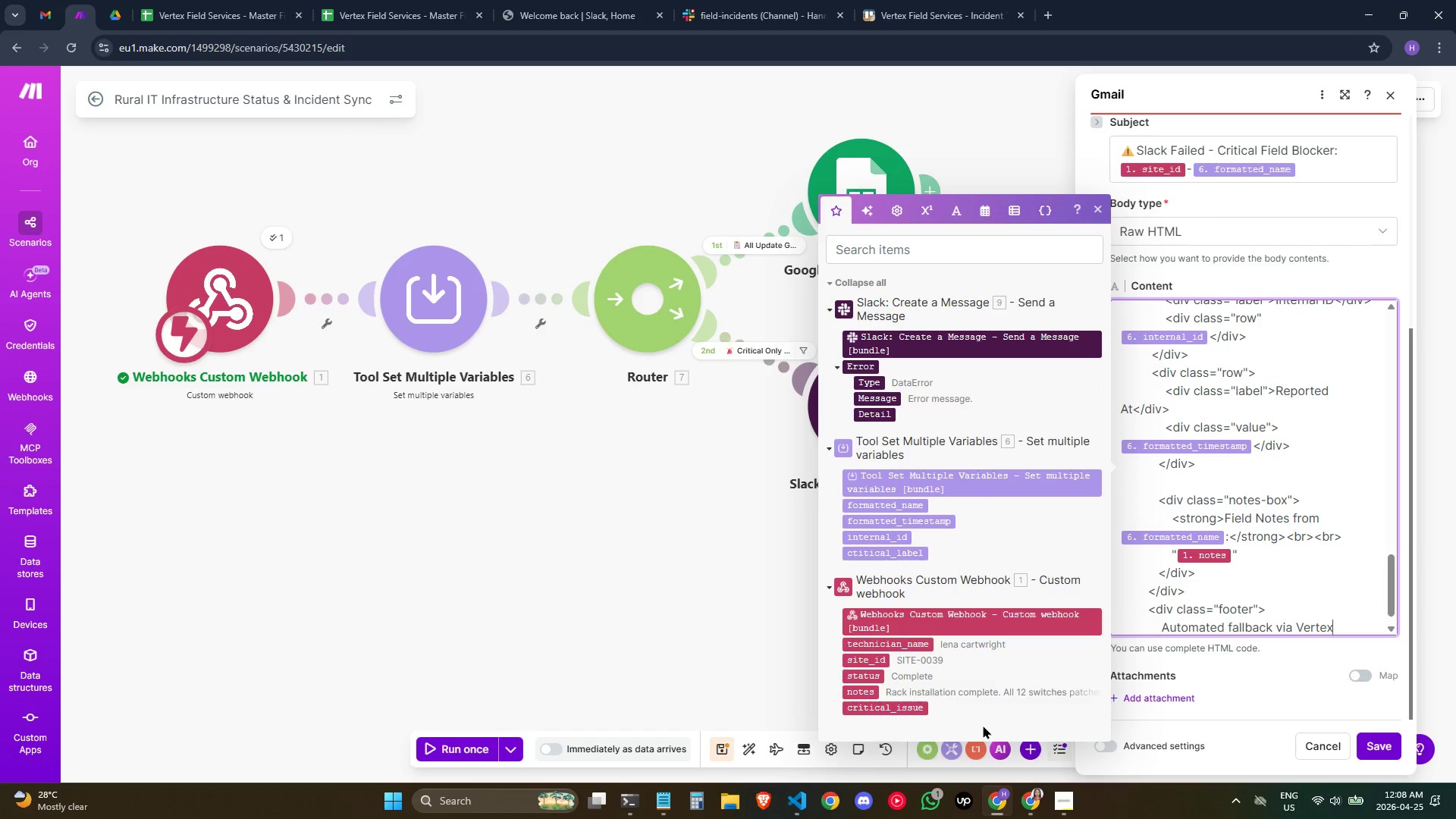 
type( Field Services Incident Su)
key(Backspace)
type(ync - Make.com \)
key(Backspace)
type(| A tr)
key(Backspace)
key(Backspace)
type(Trello)
 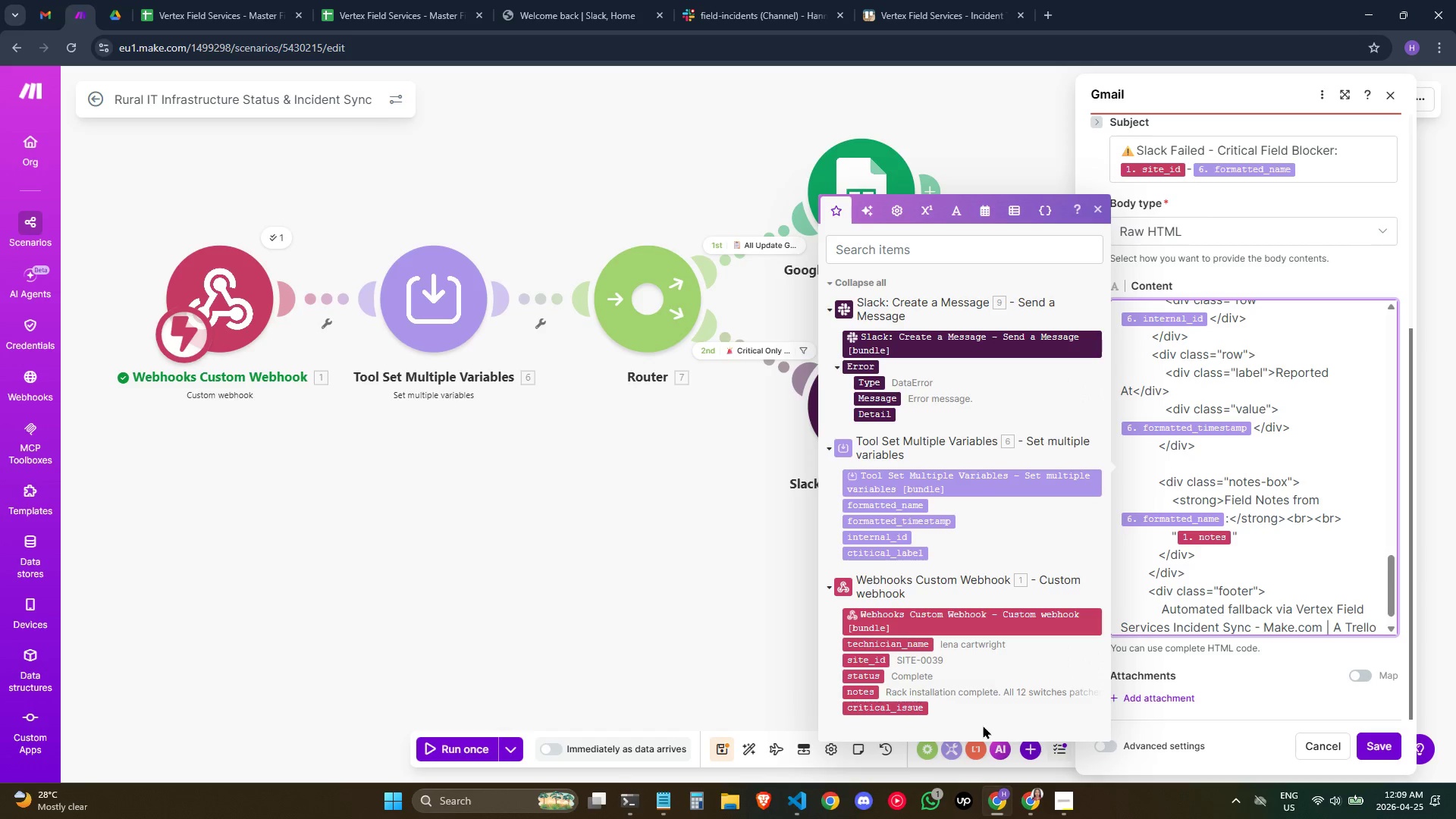 
type( car)
 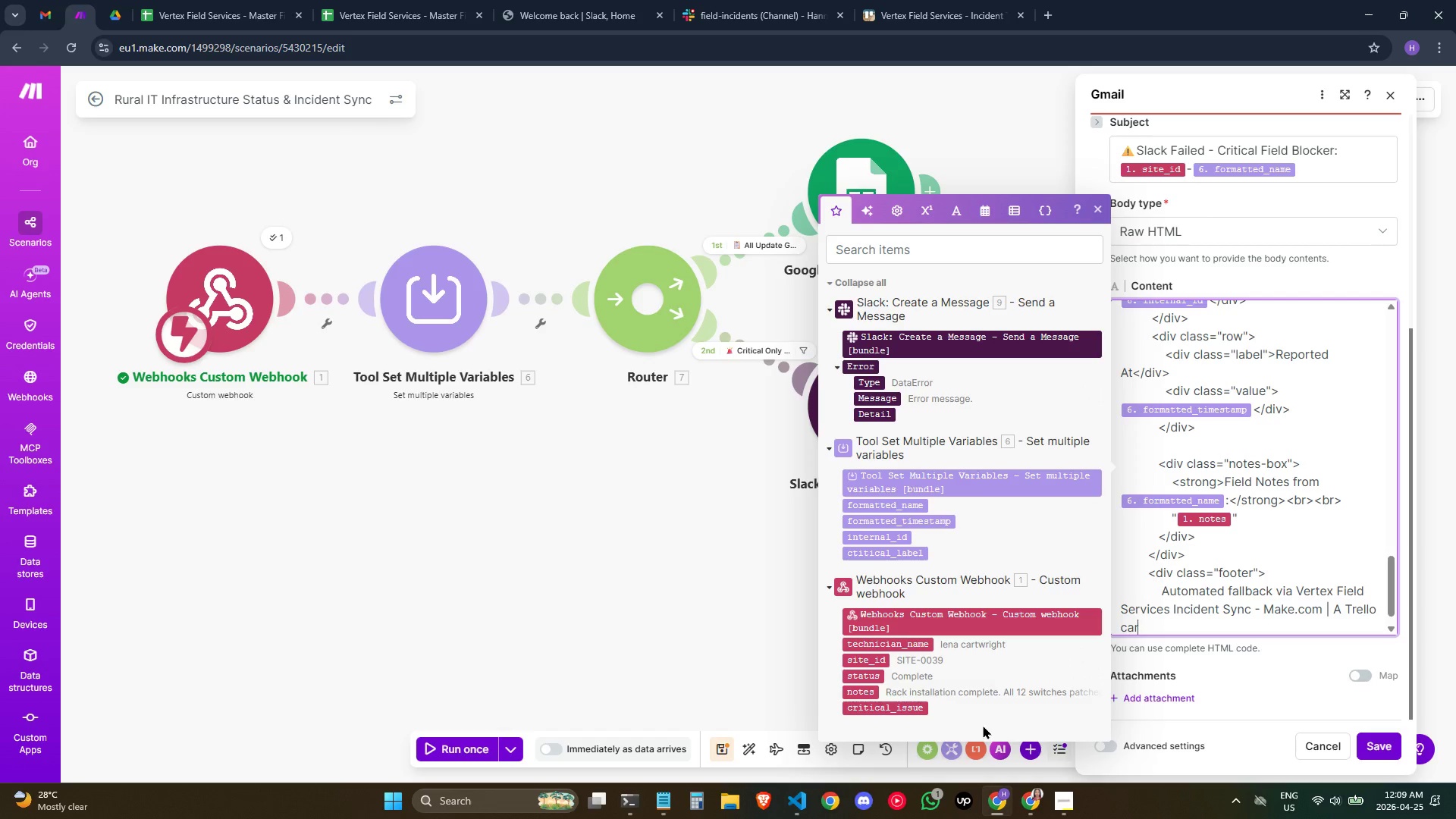 
wait(5.91)
 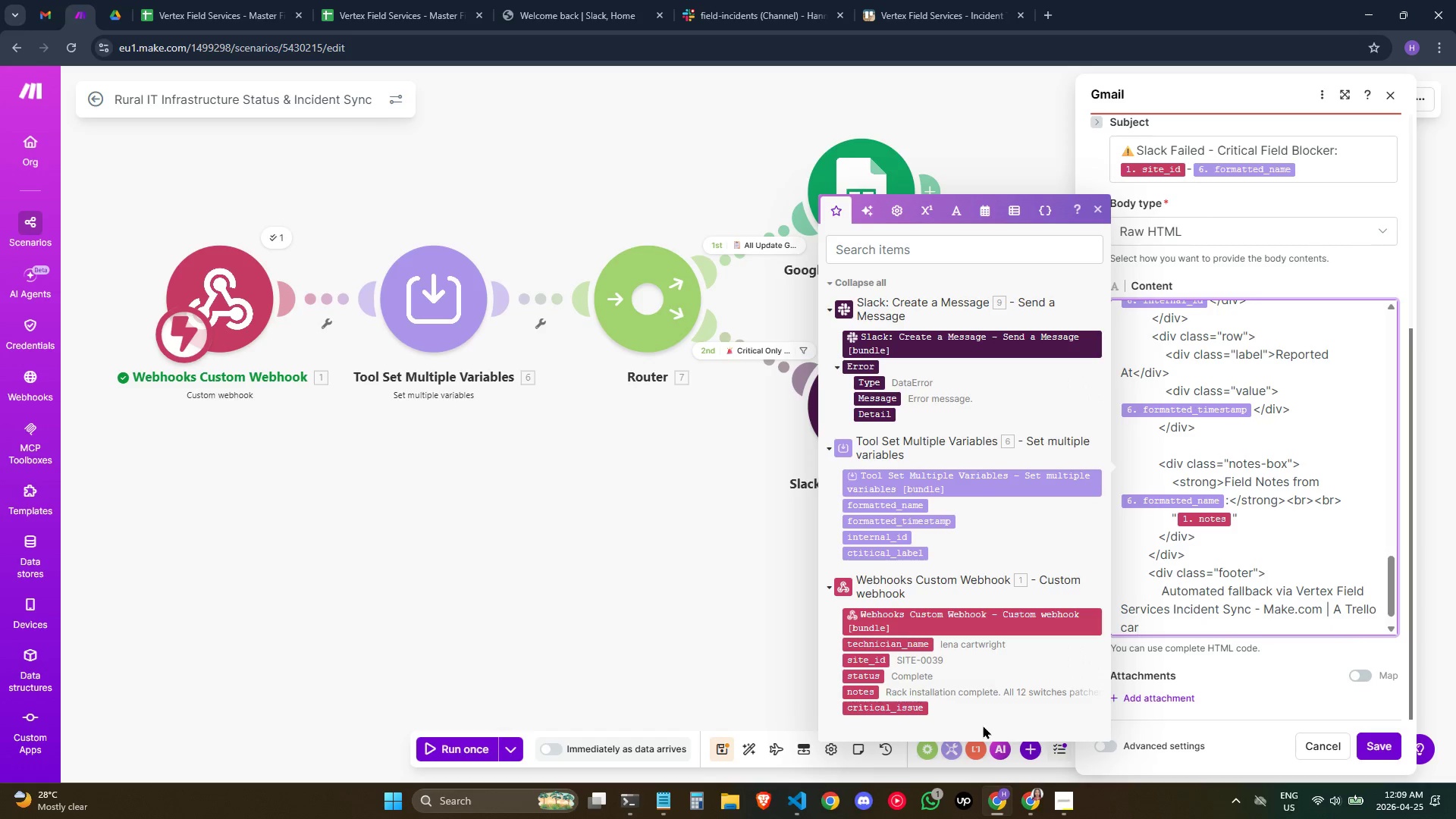 
type(d has been created in the Urgent: Field Blockr list.)
 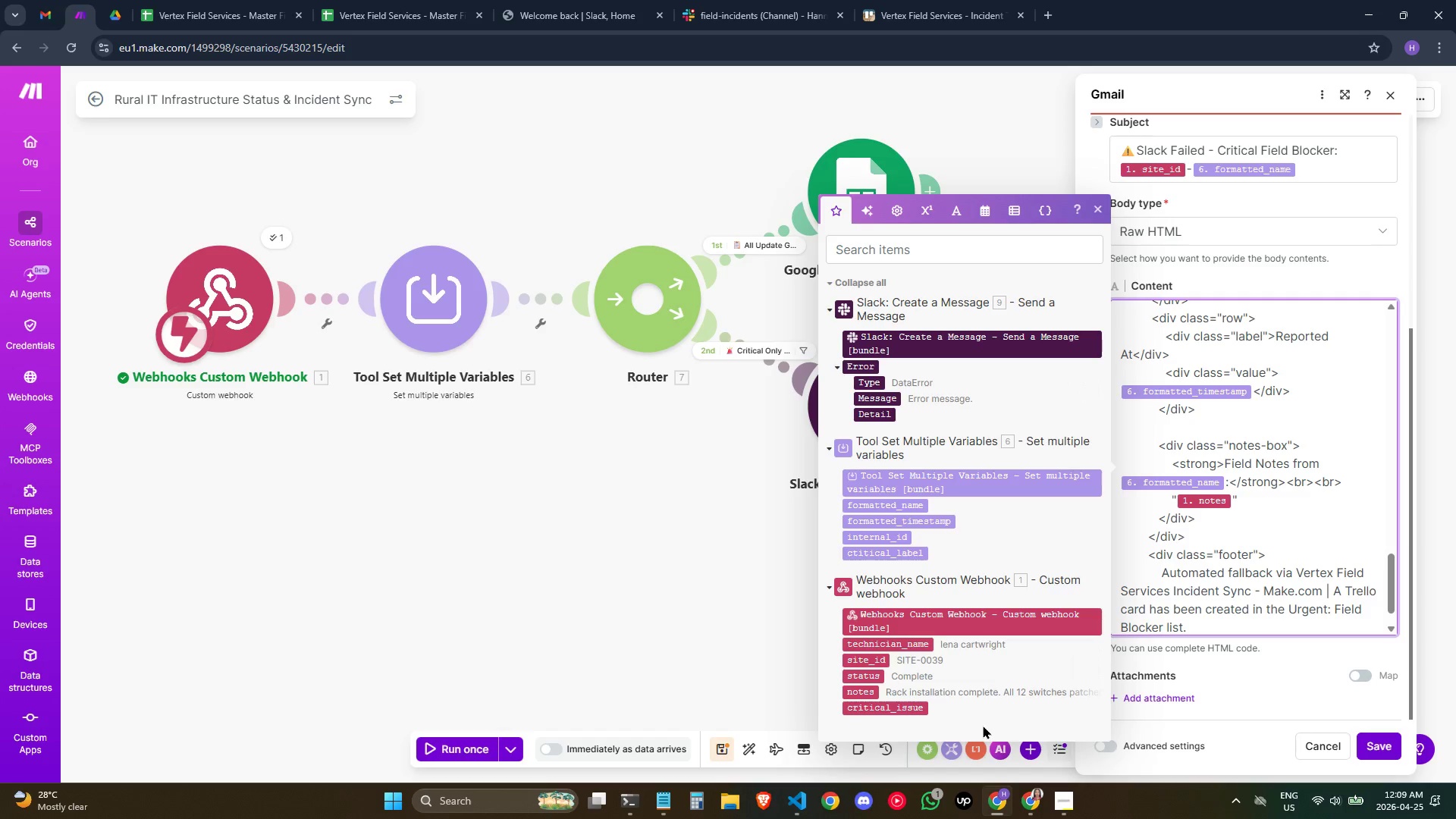 
key(Enter)
 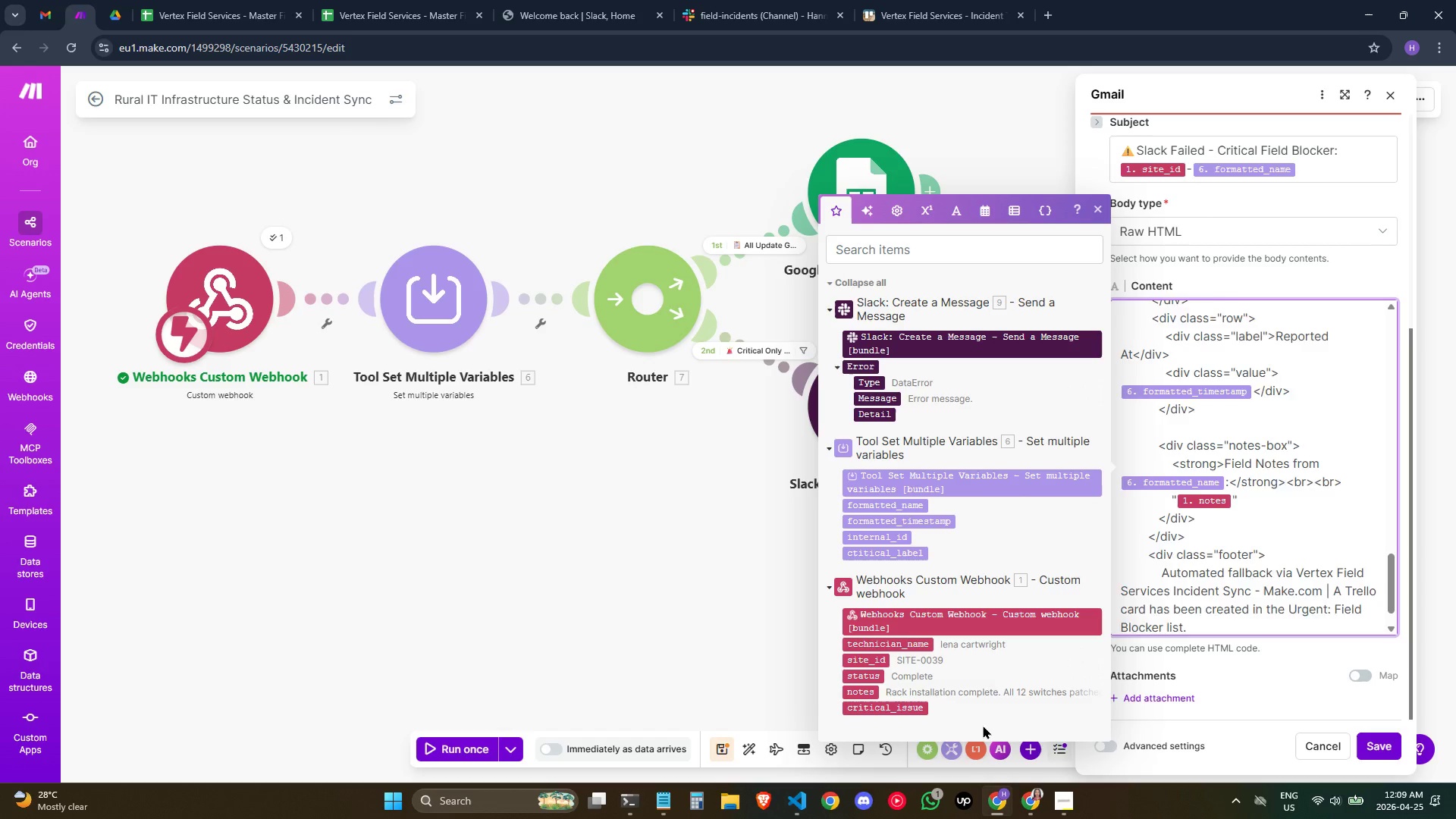 
hold_key(key=Space, duration=0.58)
 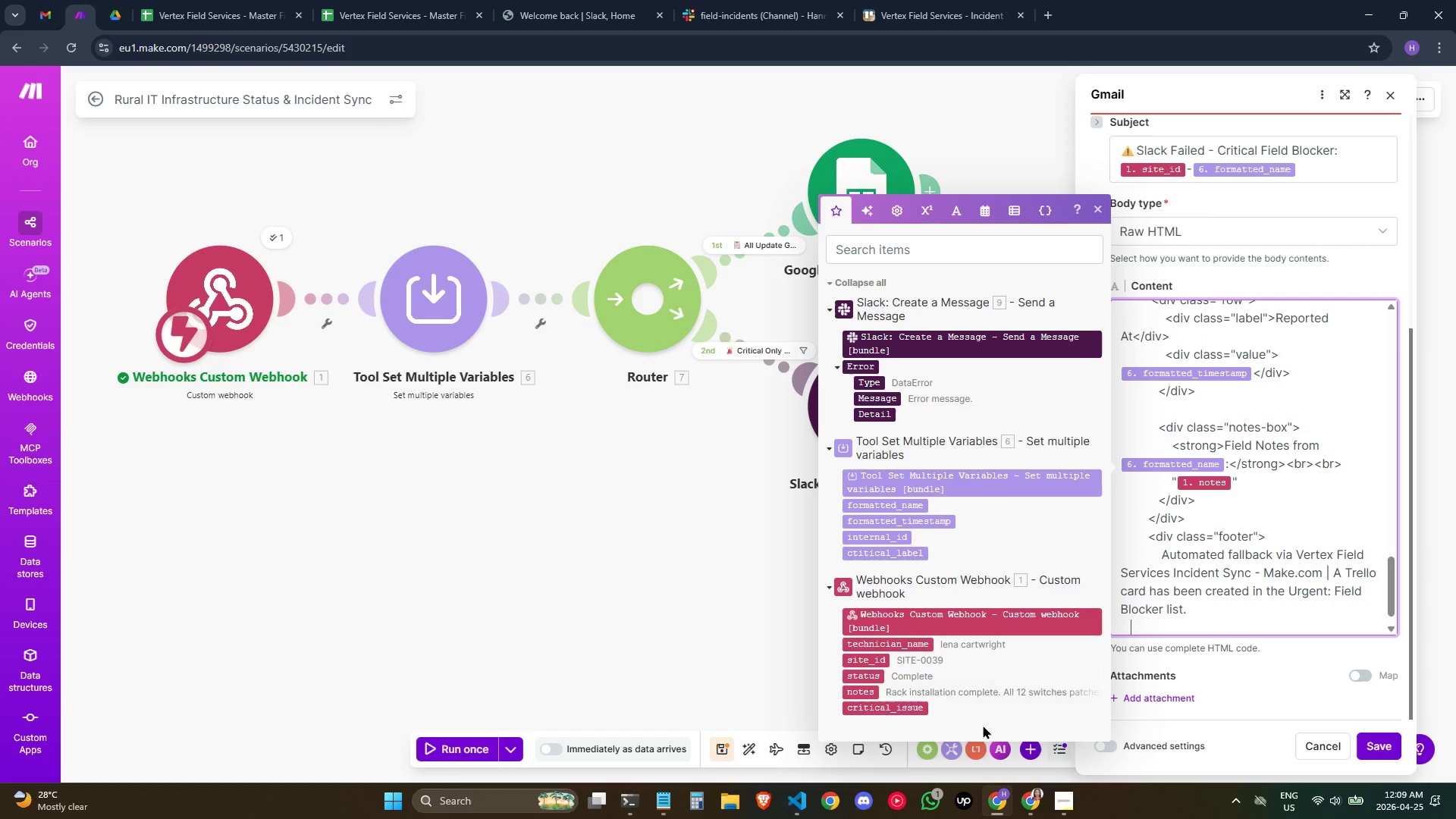 
type( </)
key(Backspace)
type(div>)
 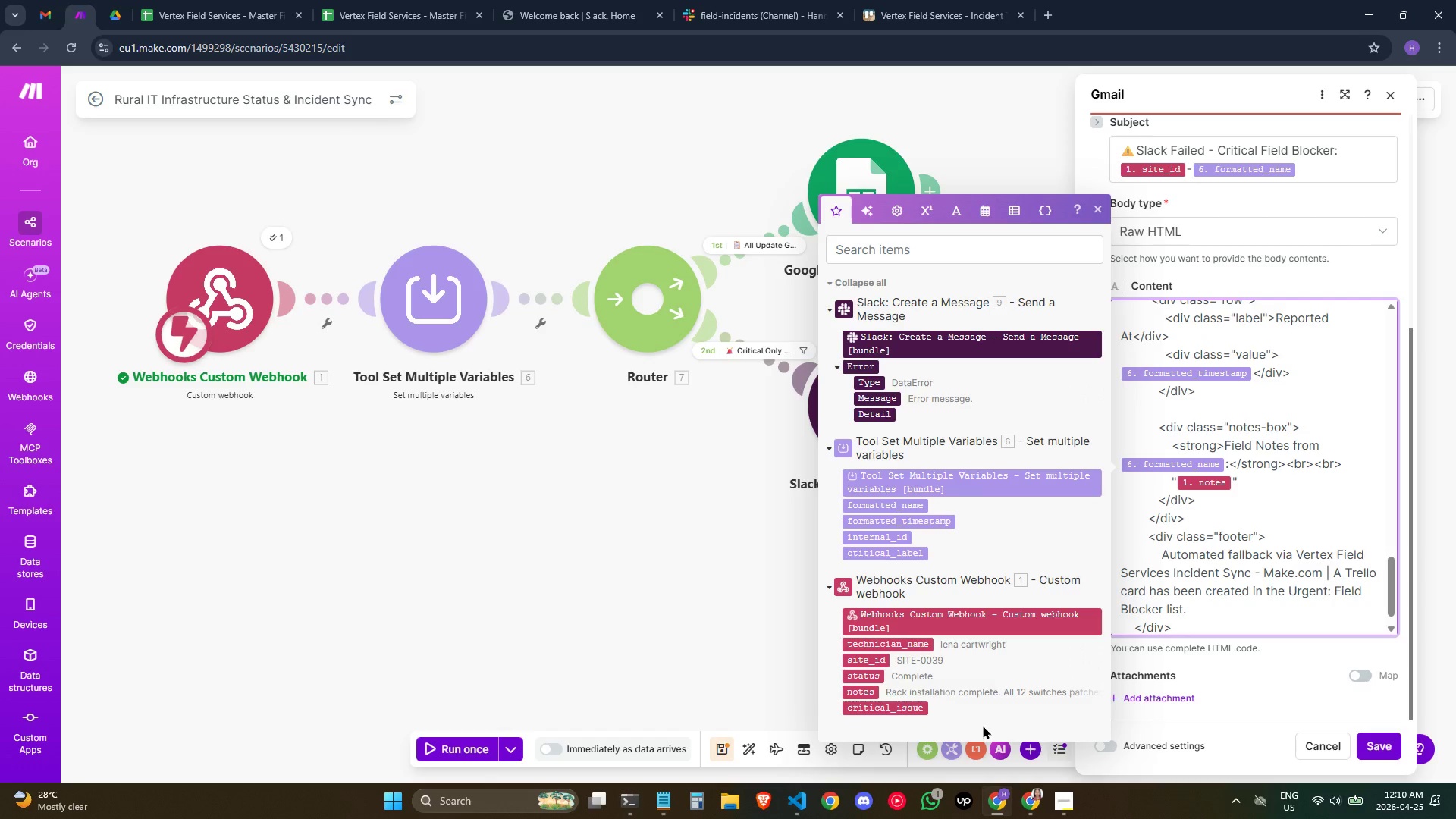 
key(Enter)
 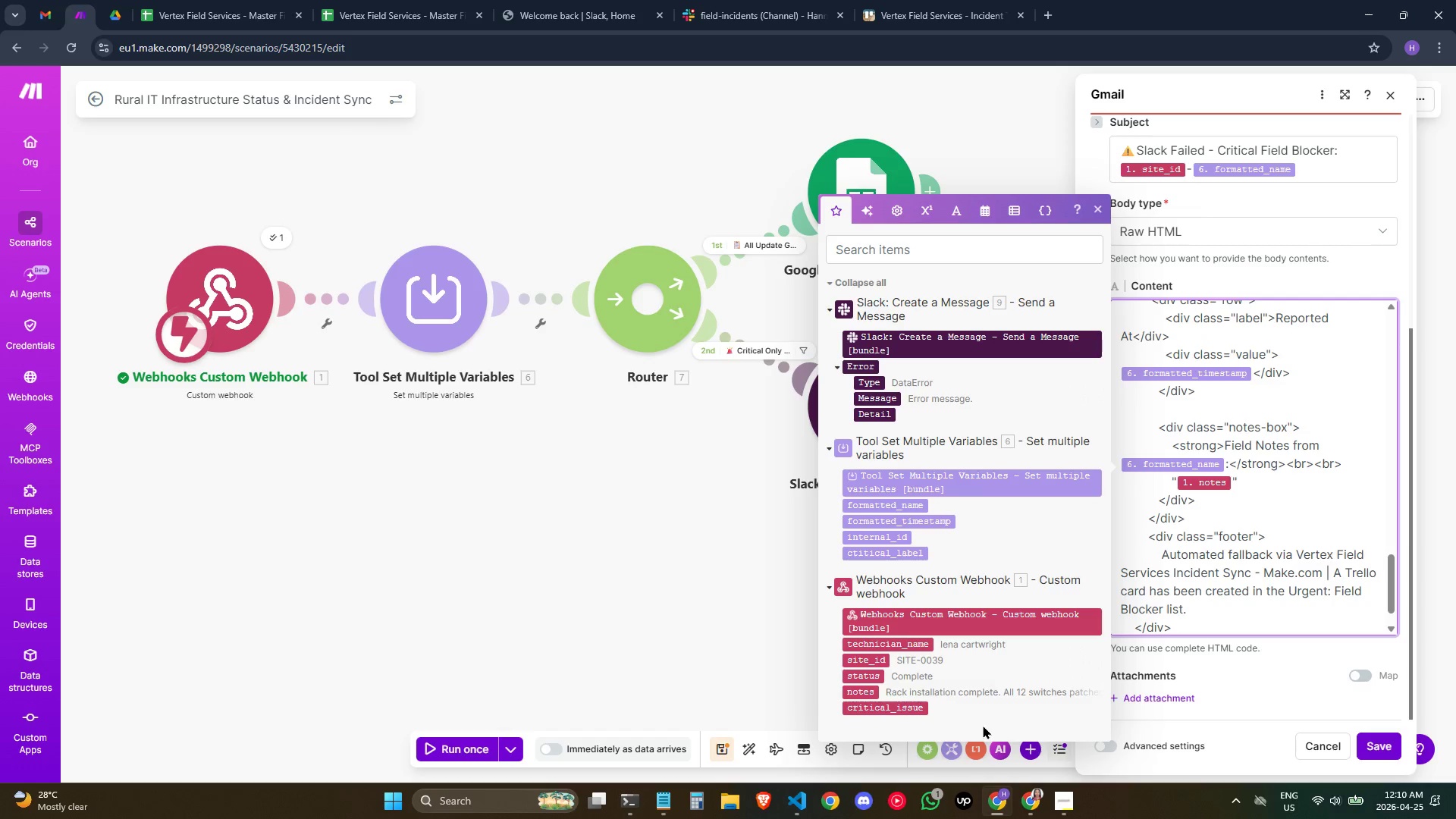 
type(</body)
key(Backspace)
key(Backspace)
key(Backspace)
key(Backspace)
key(Backspace)
type(body>)
 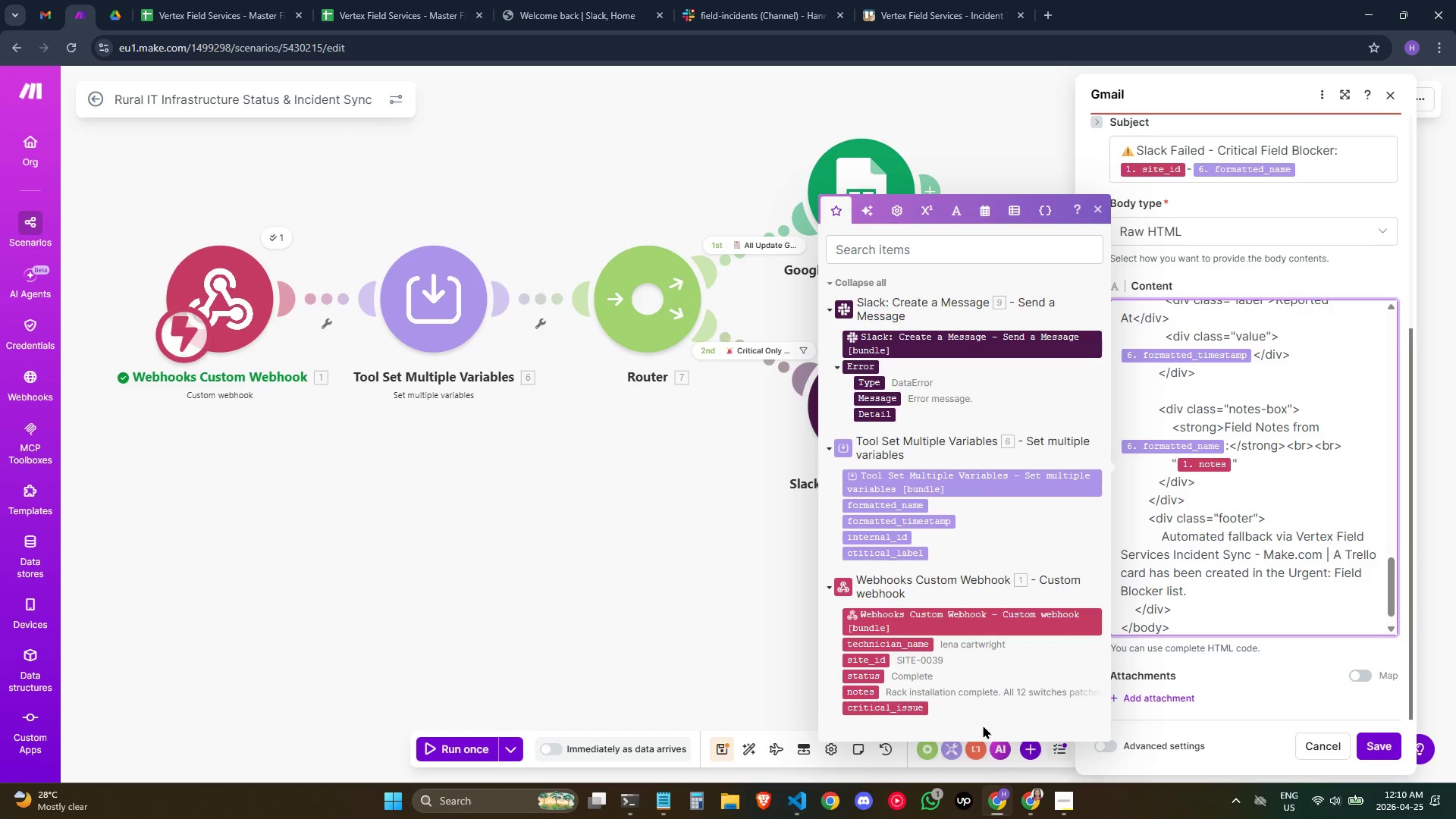 
key(Enter)
 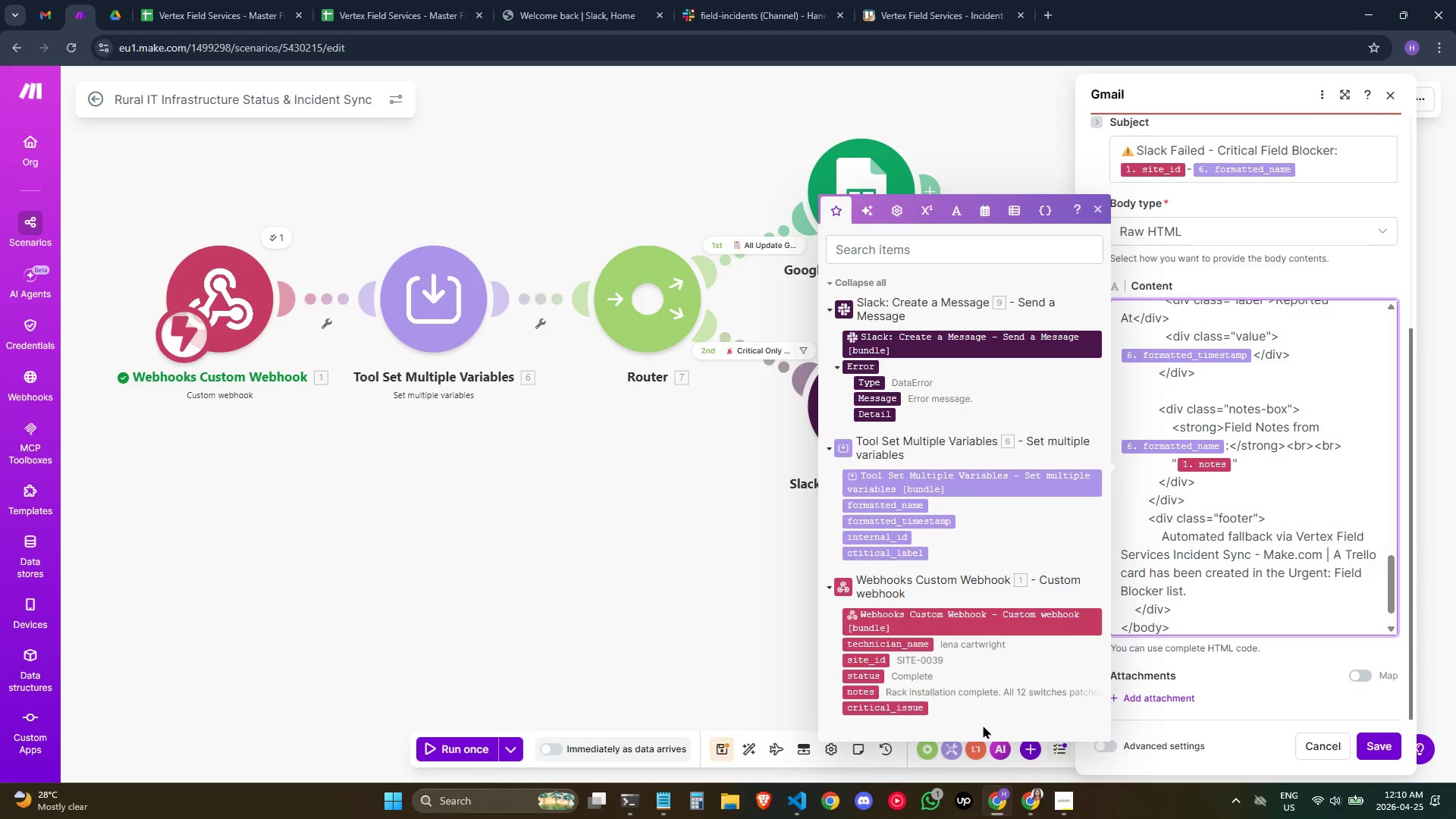 
type(</)
key(Backspace)
type(html>)
 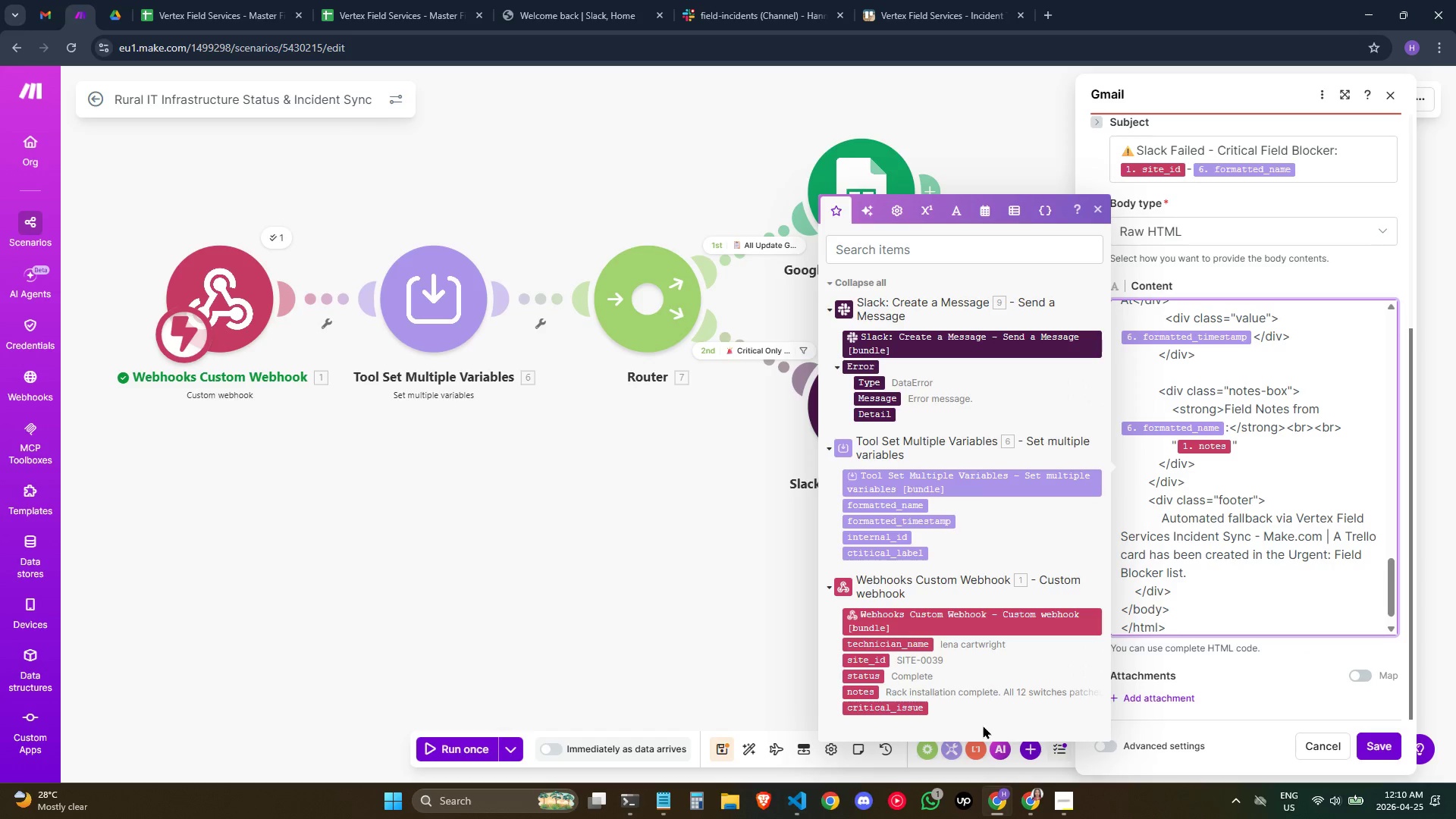 
left_click([1360, 740])
 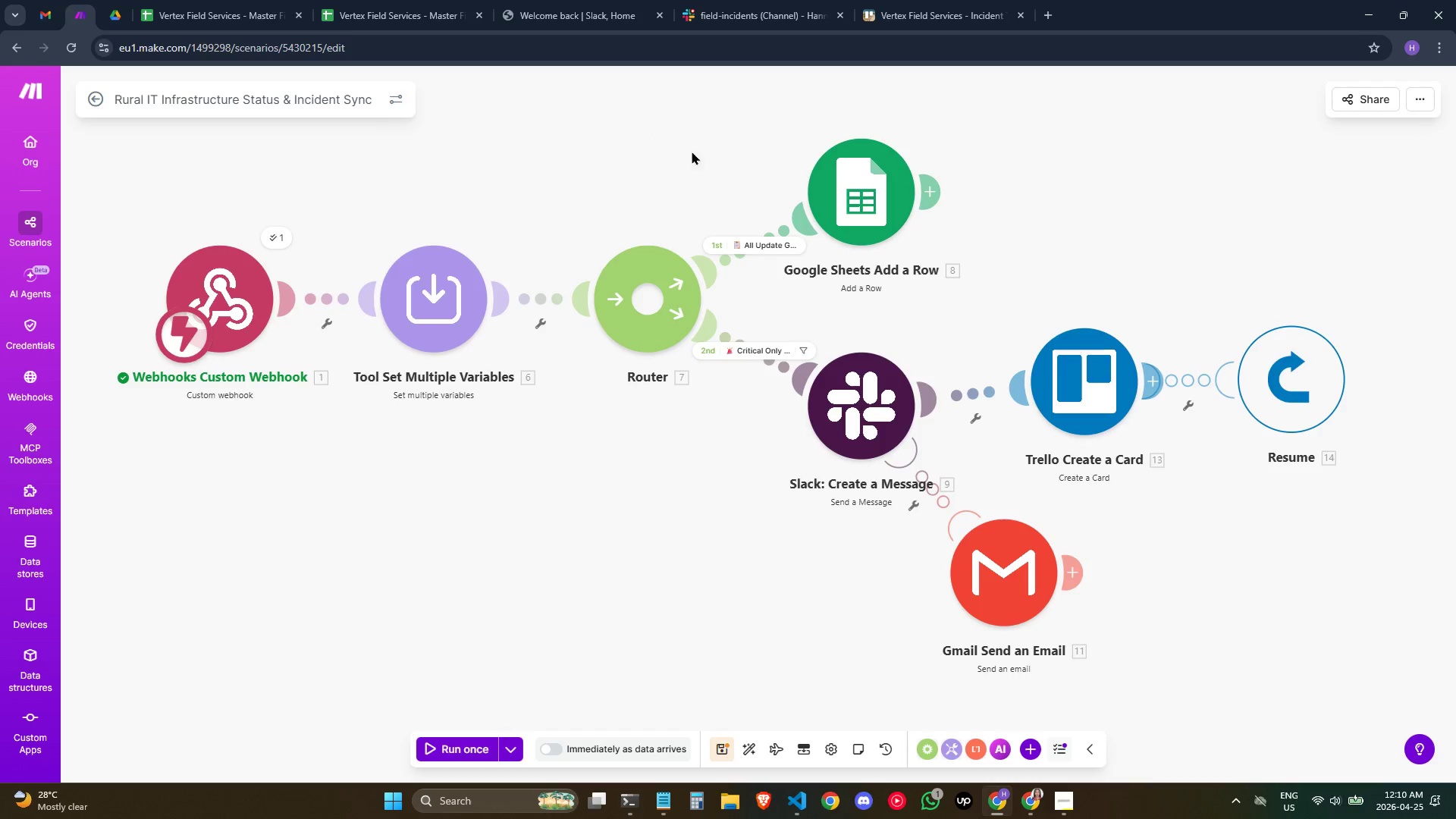 
key(Alt+Tab)
 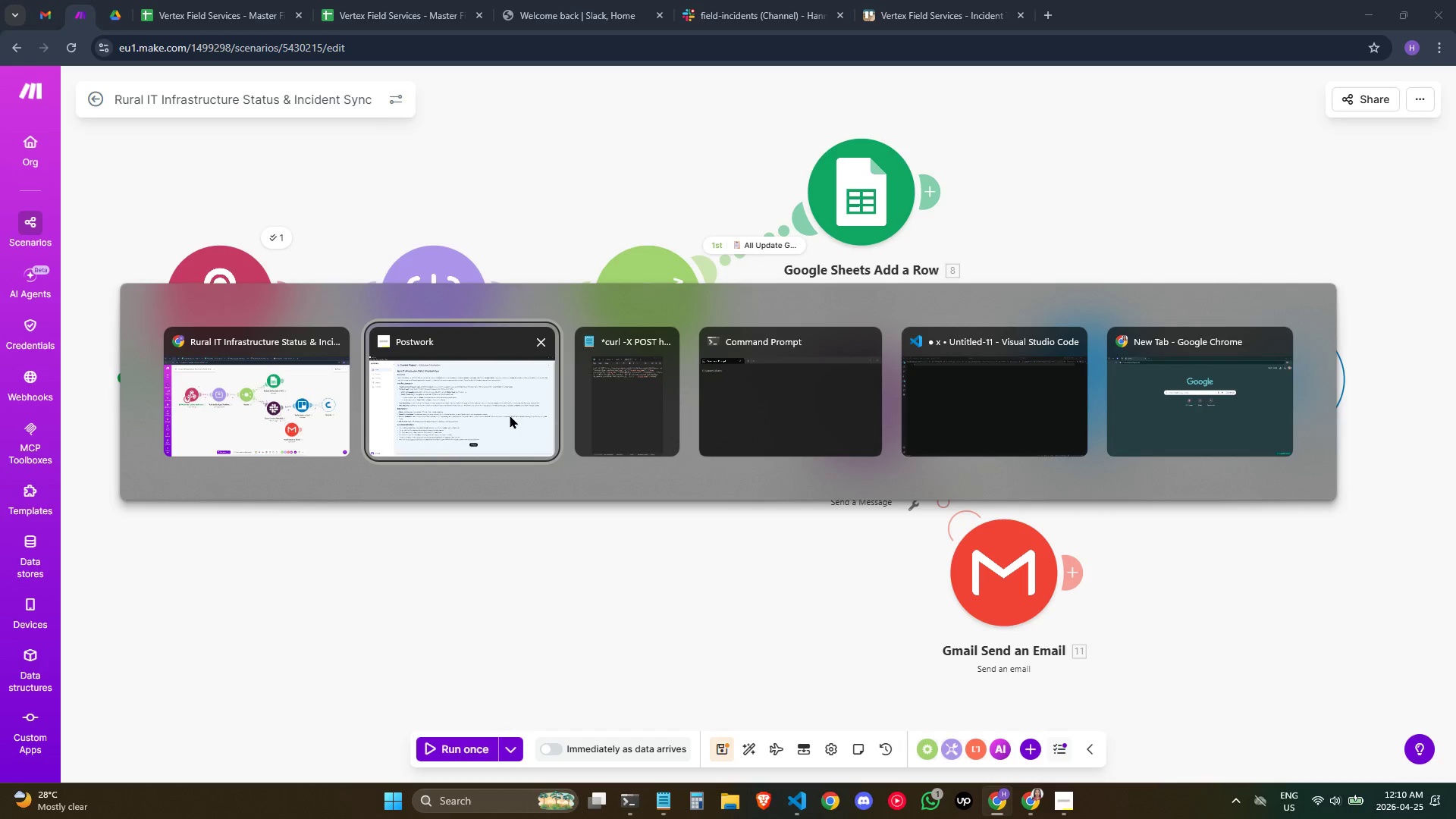 
left_click_drag(start_coordinate=[464, 405], to_coordinate=[473, 400])